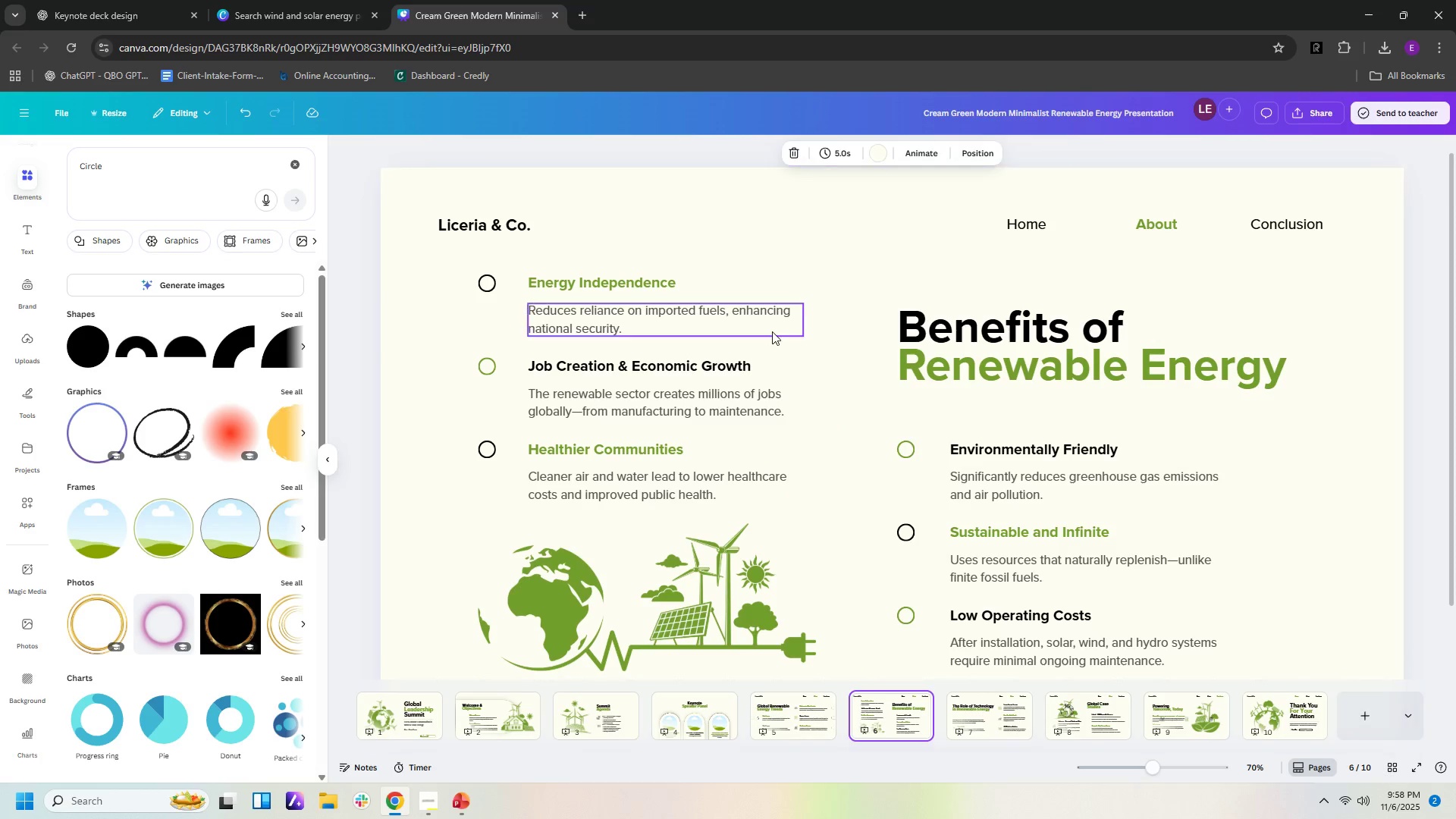 
left_click([767, 720])
 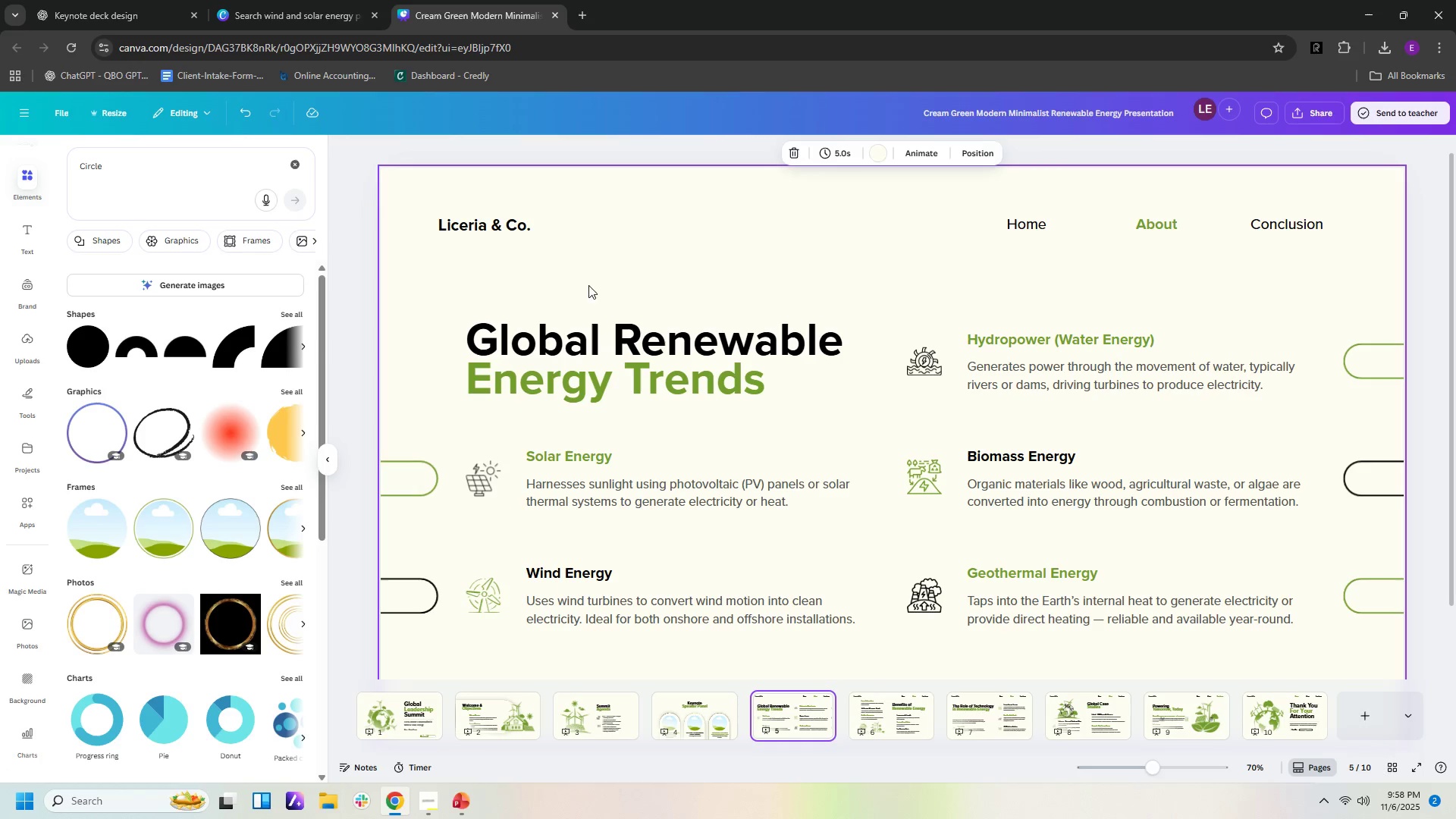 
wait(6.06)
 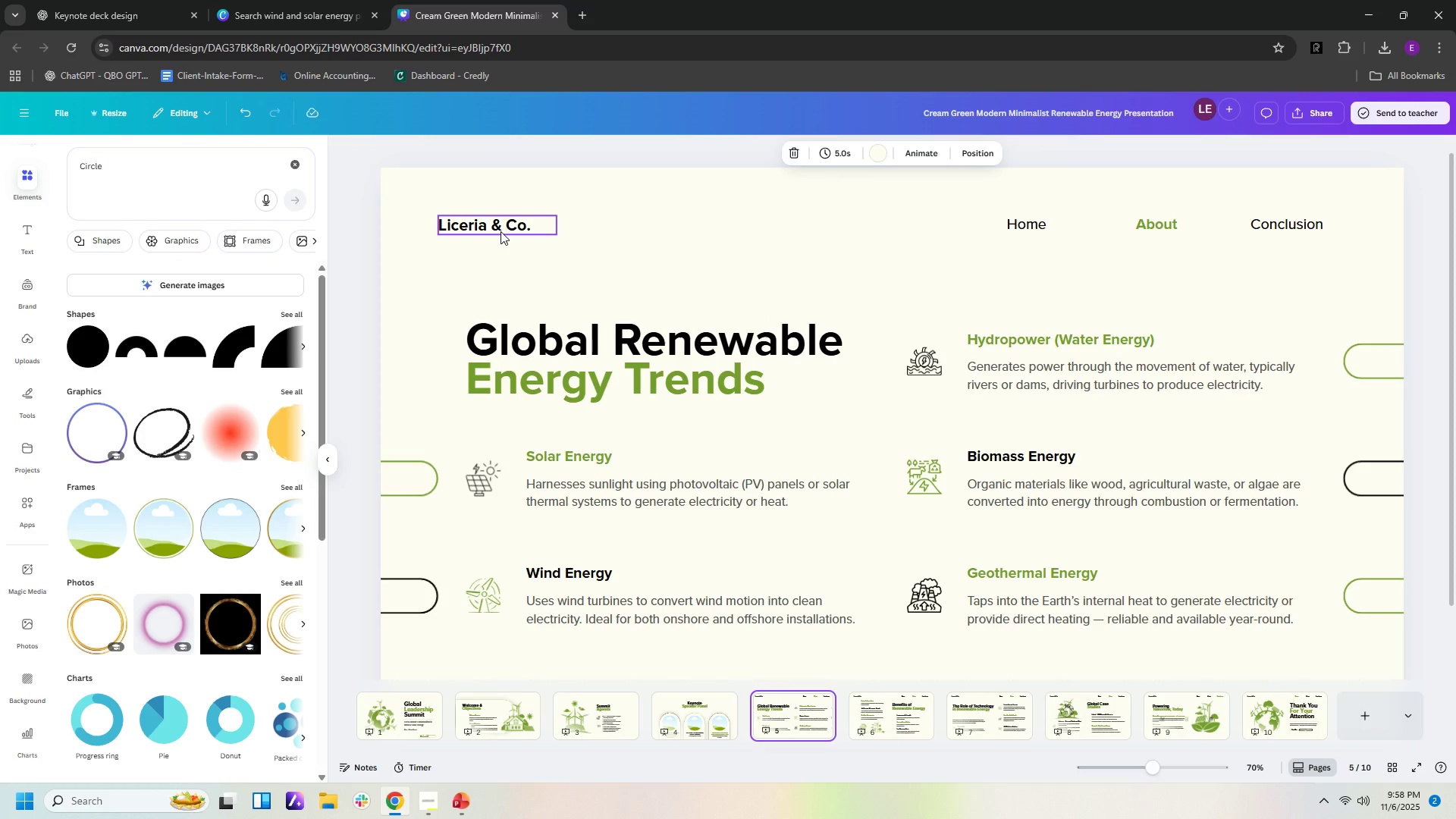 
left_click([69, 11])
 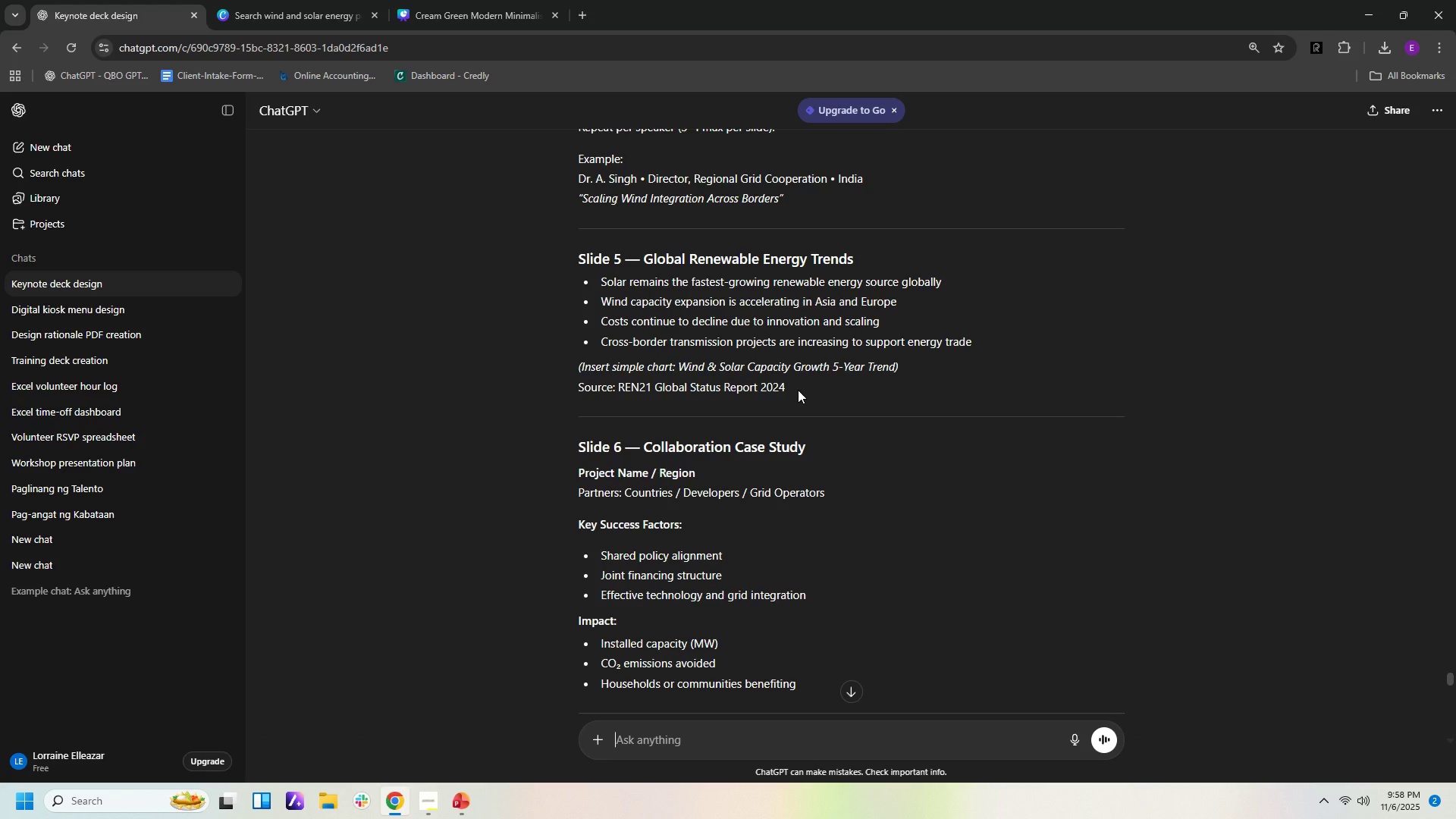 
left_click_drag(start_coordinate=[444, 13], to_coordinate=[447, 17])
 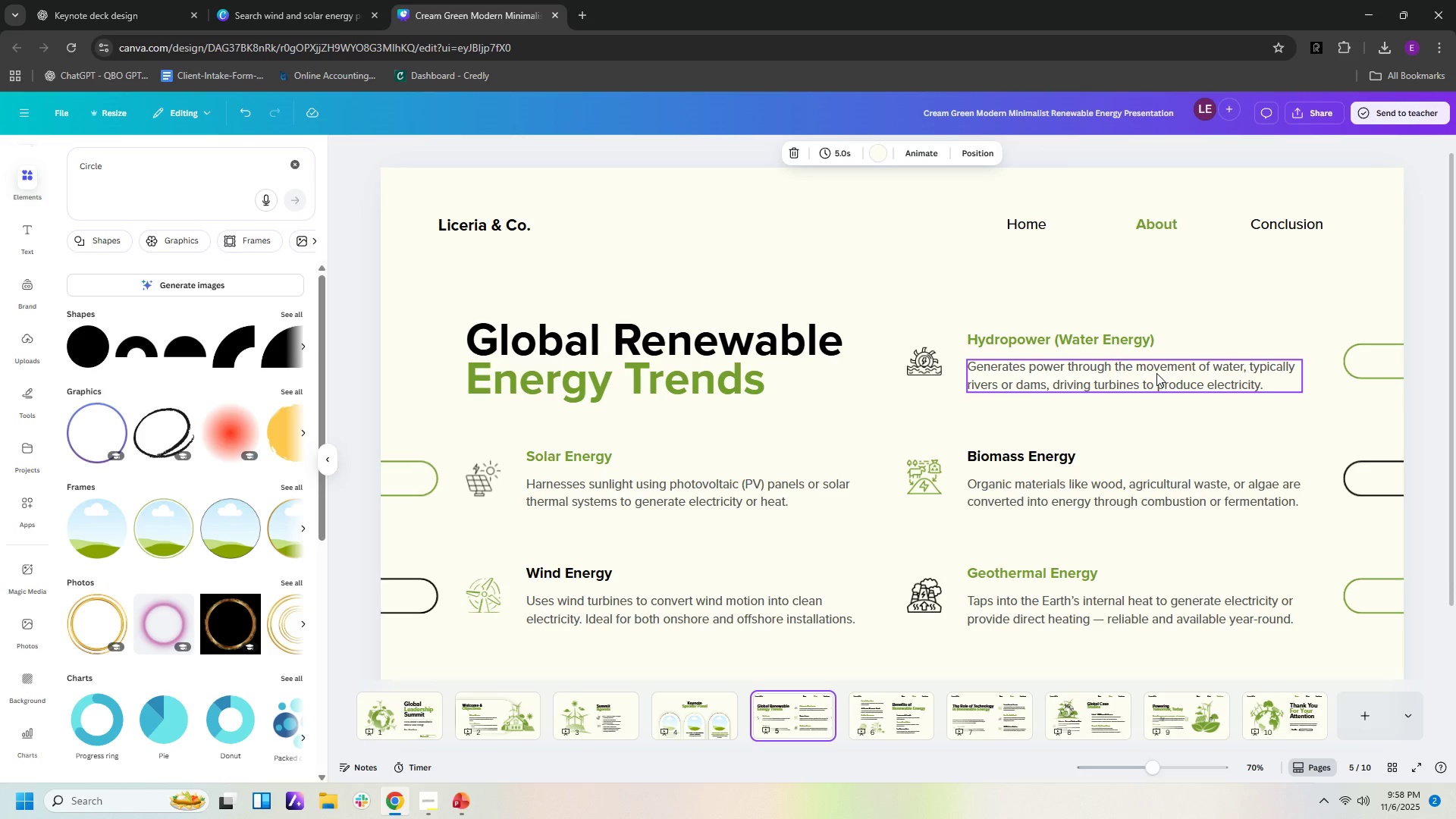 
wait(7.28)
 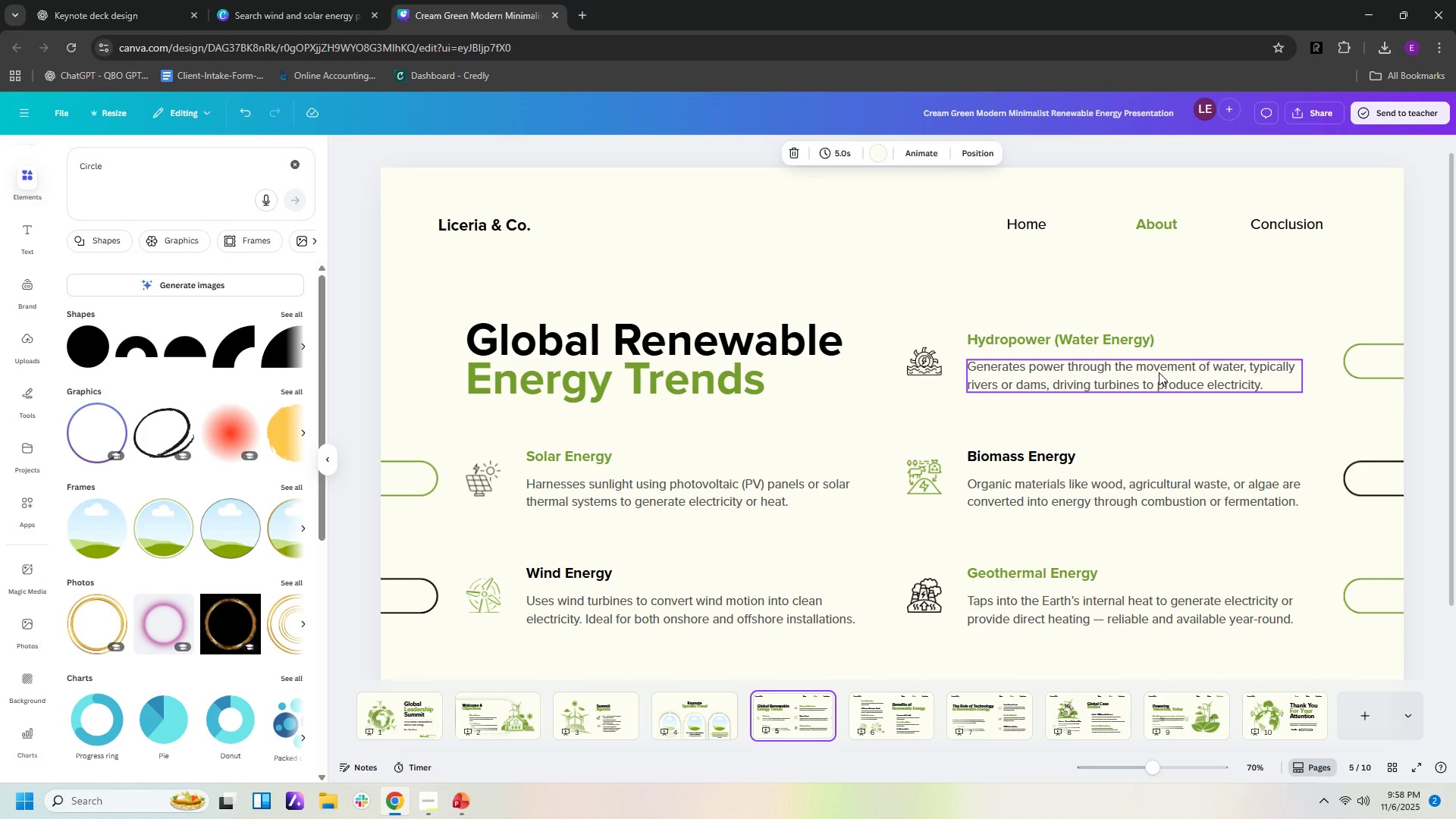 
left_click([168, 6])
 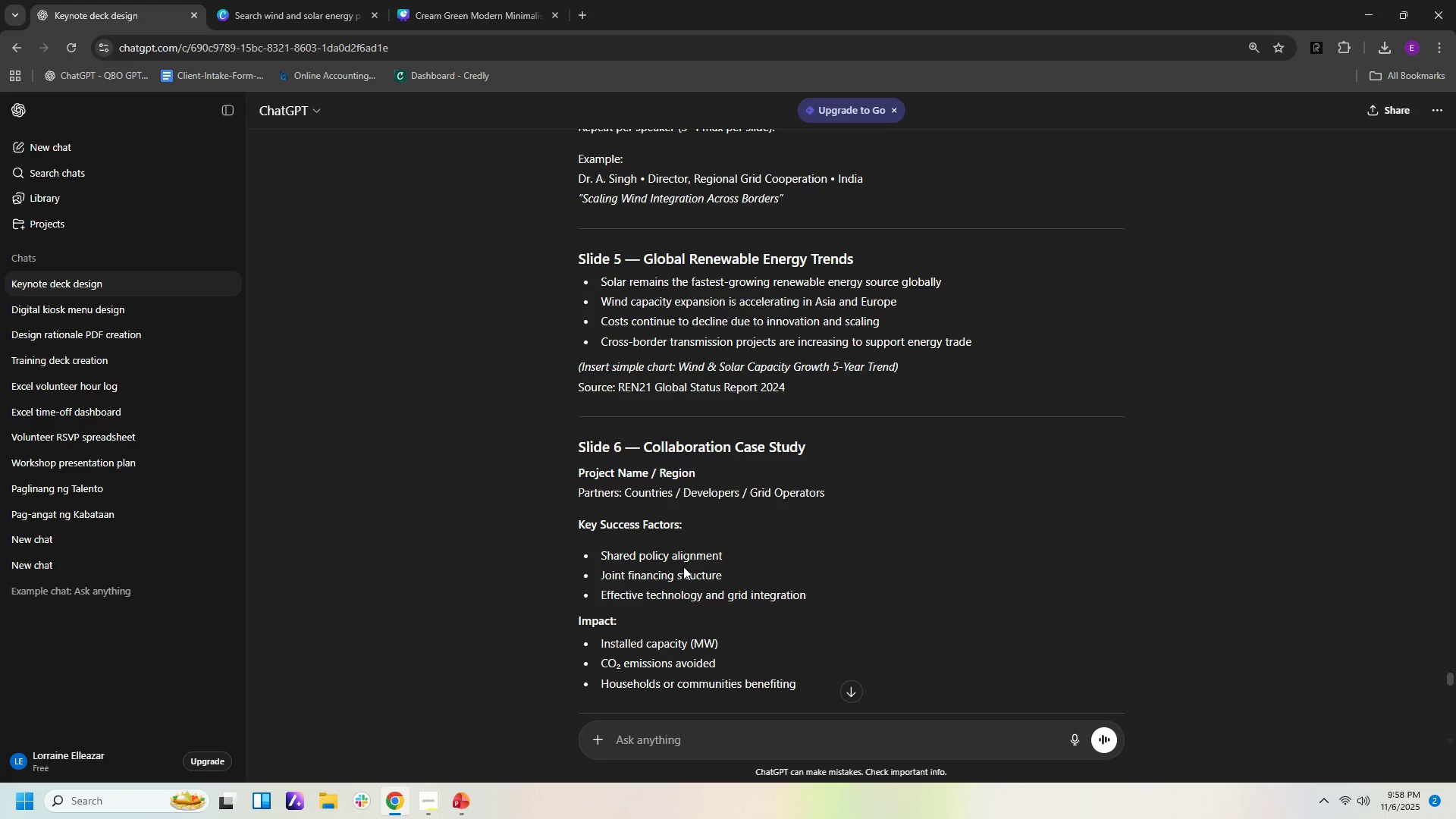 
scroll: coordinate [866, 573], scroll_direction: down, amount: 3.0
 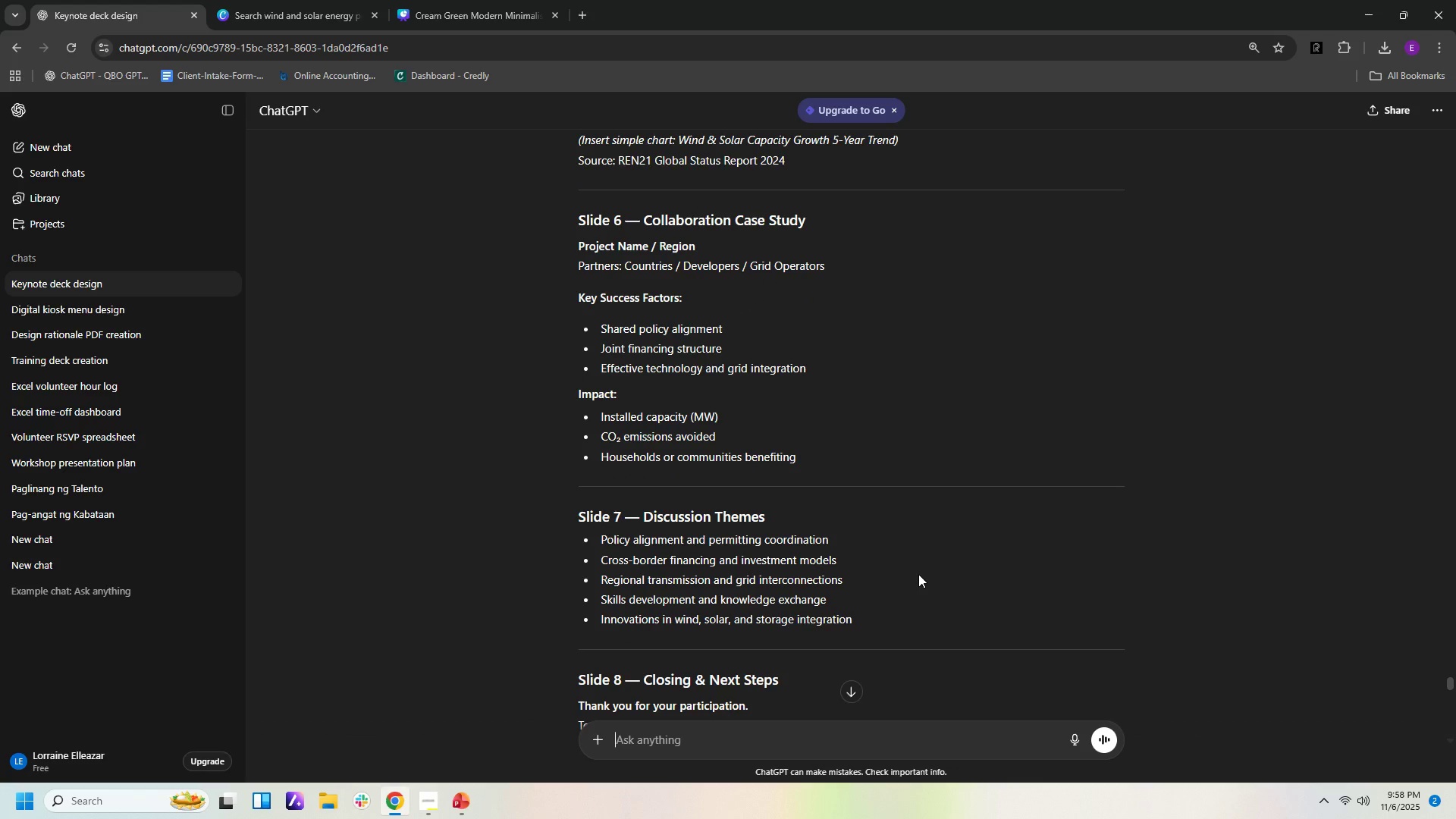 
scroll: coordinate [919, 574], scroll_direction: up, amount: 1.0
 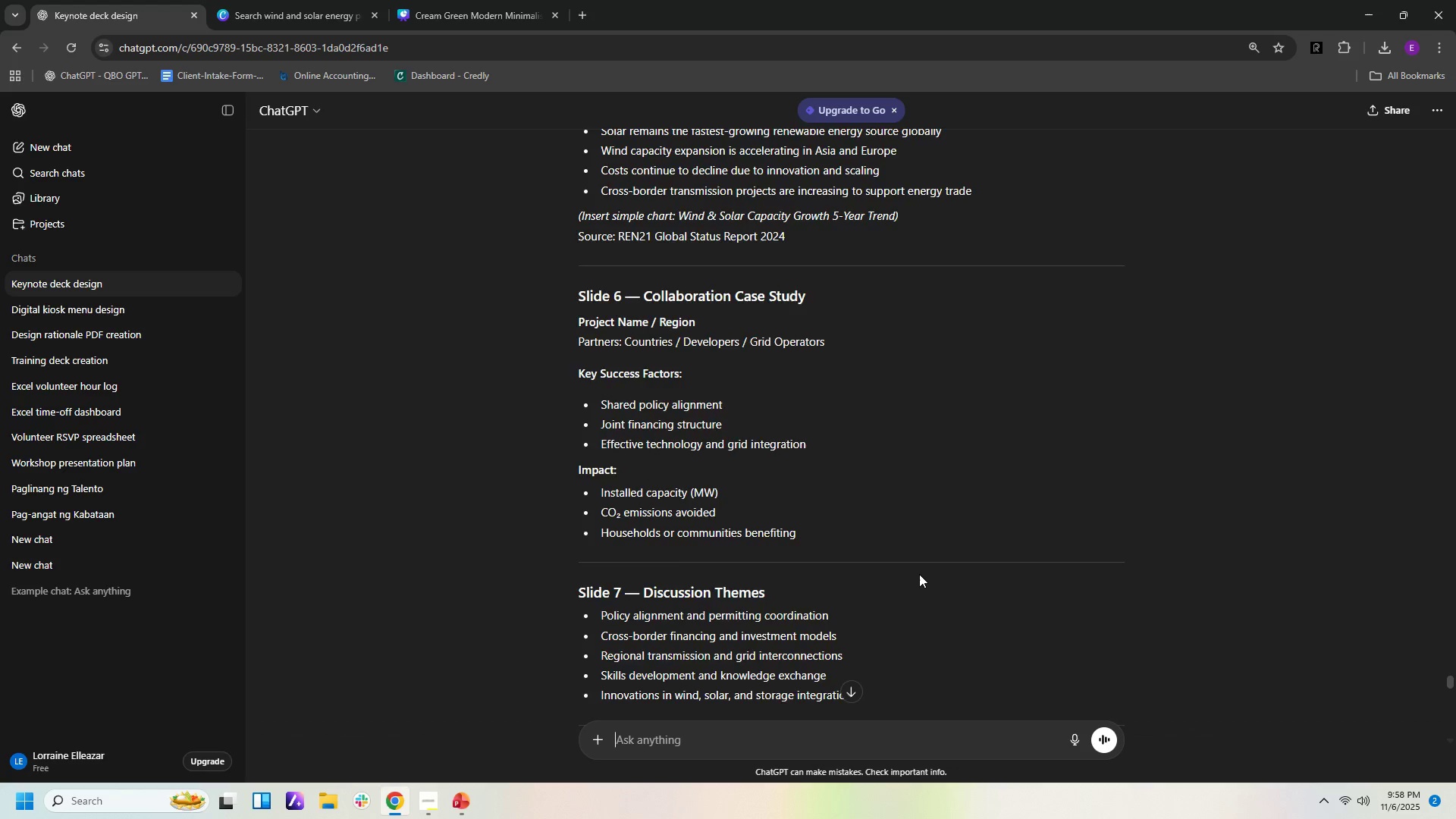 
scroll: coordinate [920, 574], scroll_direction: down, amount: 4.0
 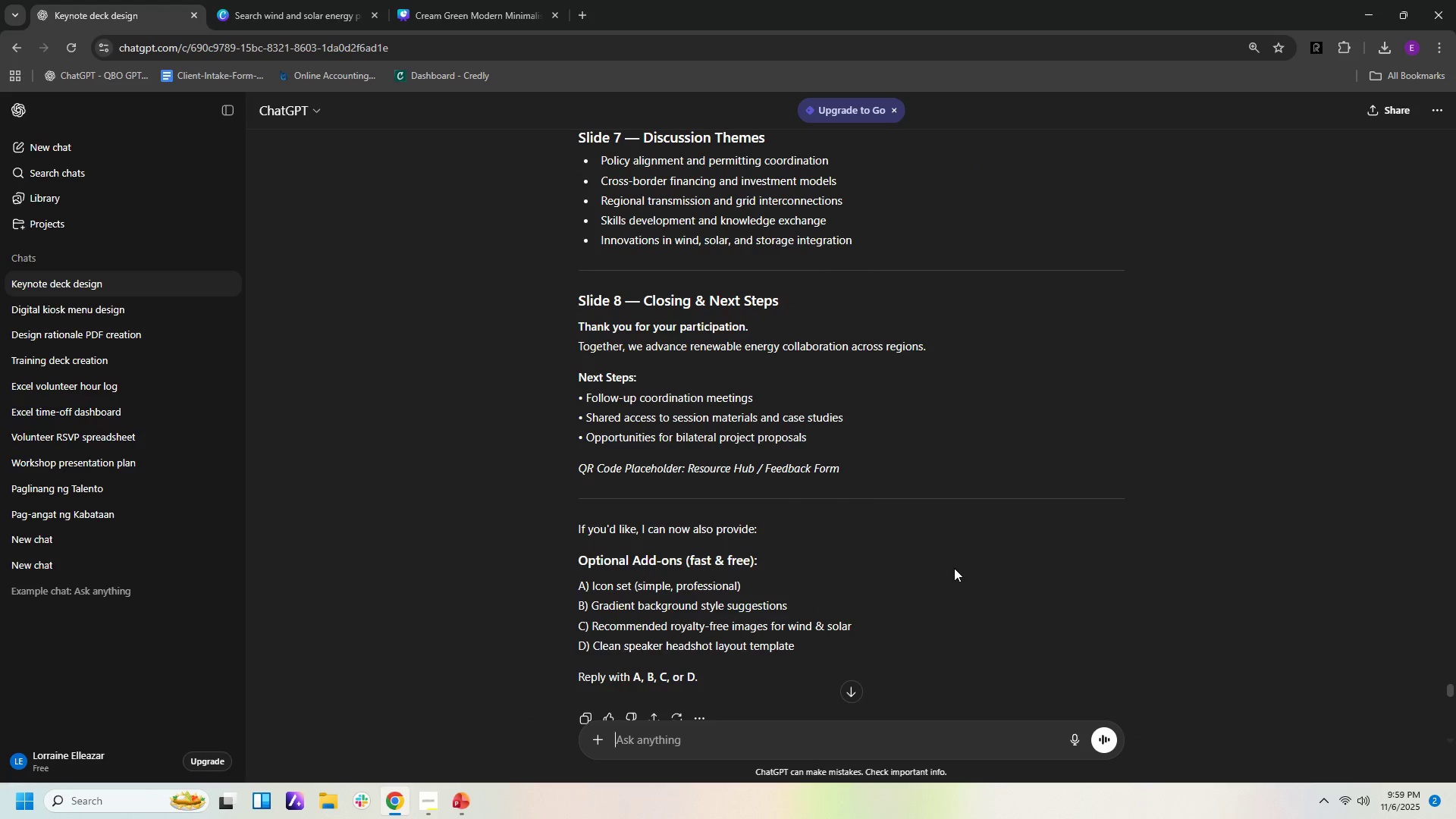 
wait(11.73)
 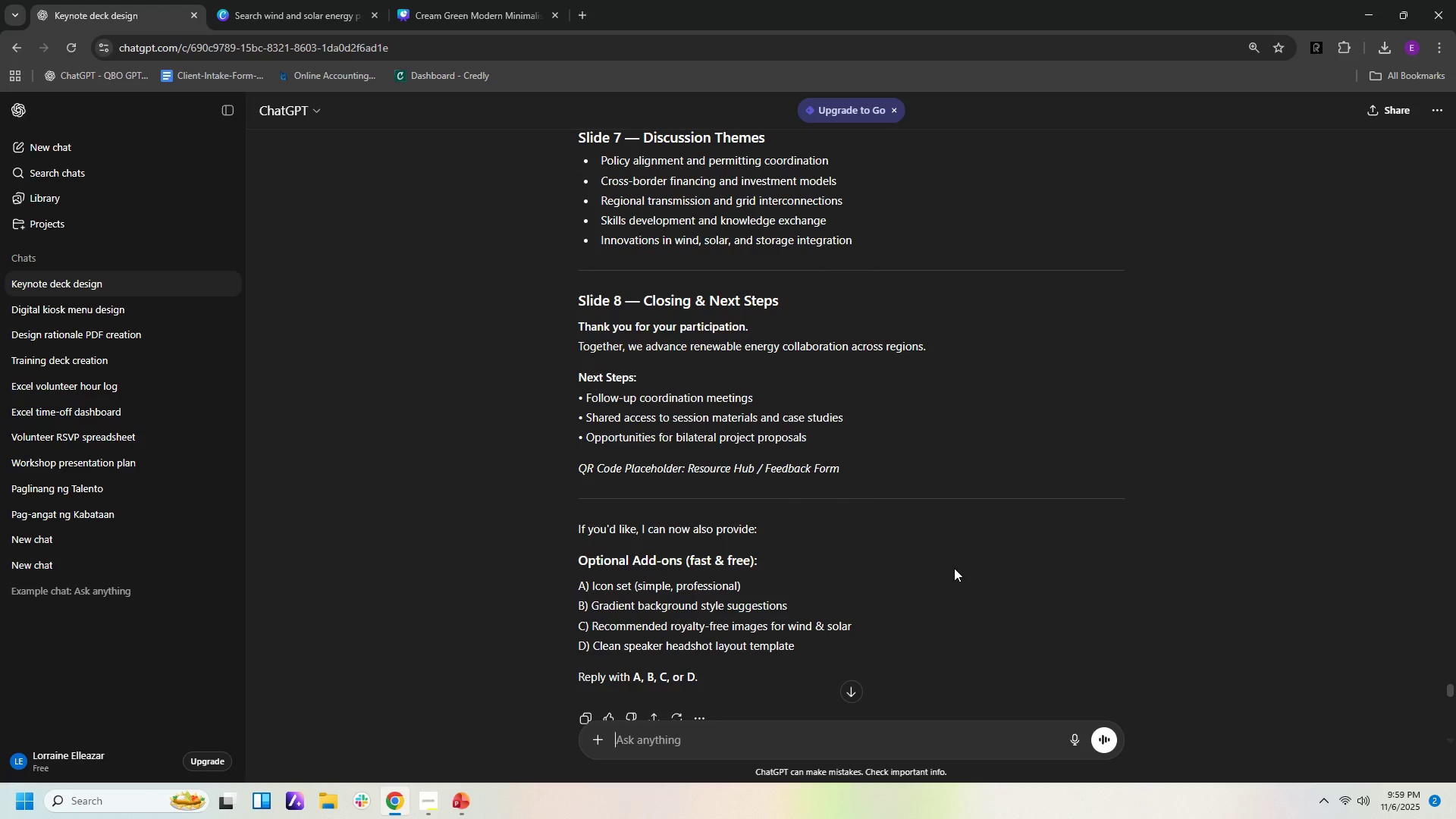 
scroll: coordinate [1143, 613], scroll_direction: down, amount: 14.0
 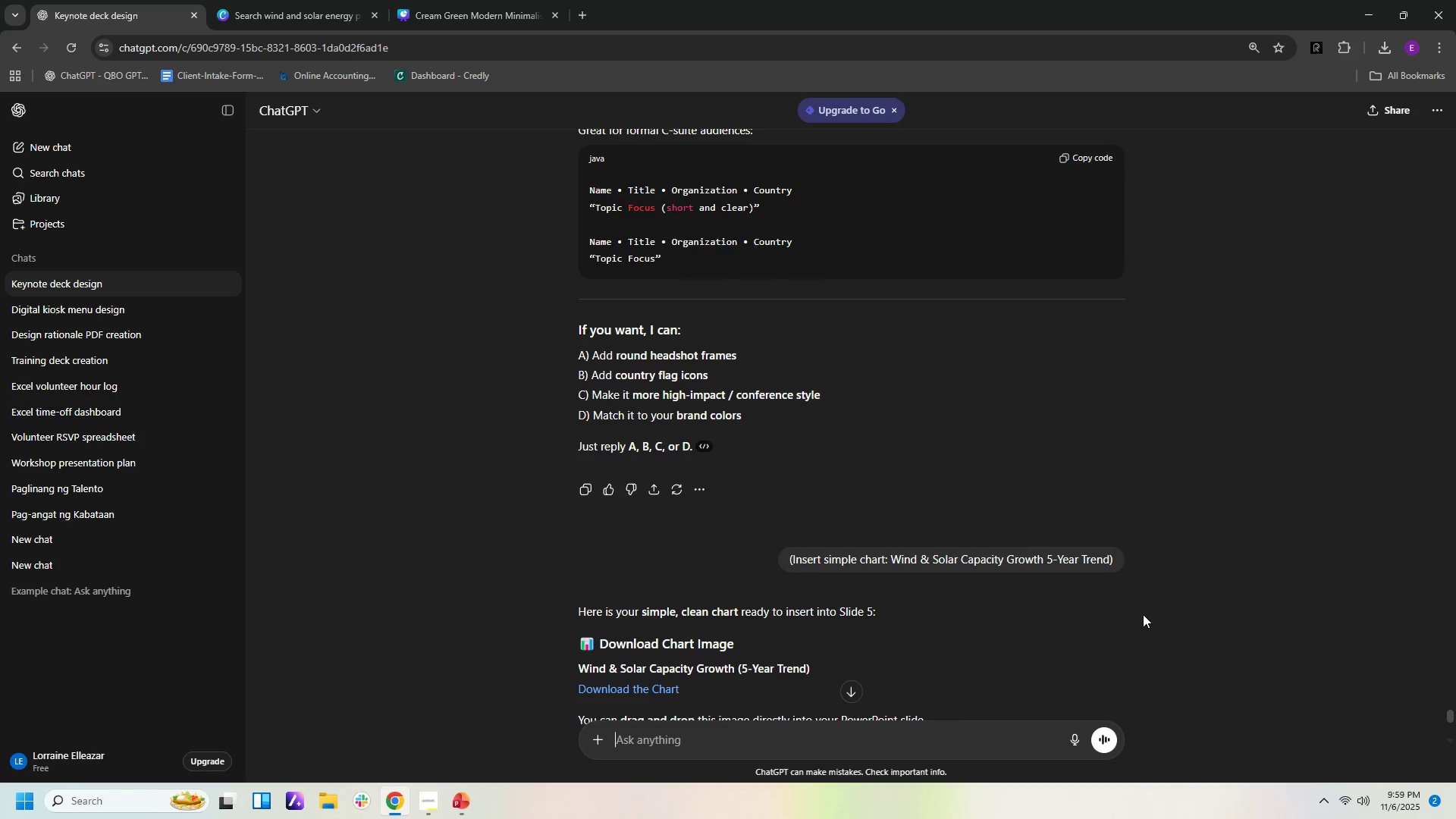 
scroll: coordinate [1143, 614], scroll_direction: down, amount: 2.0
 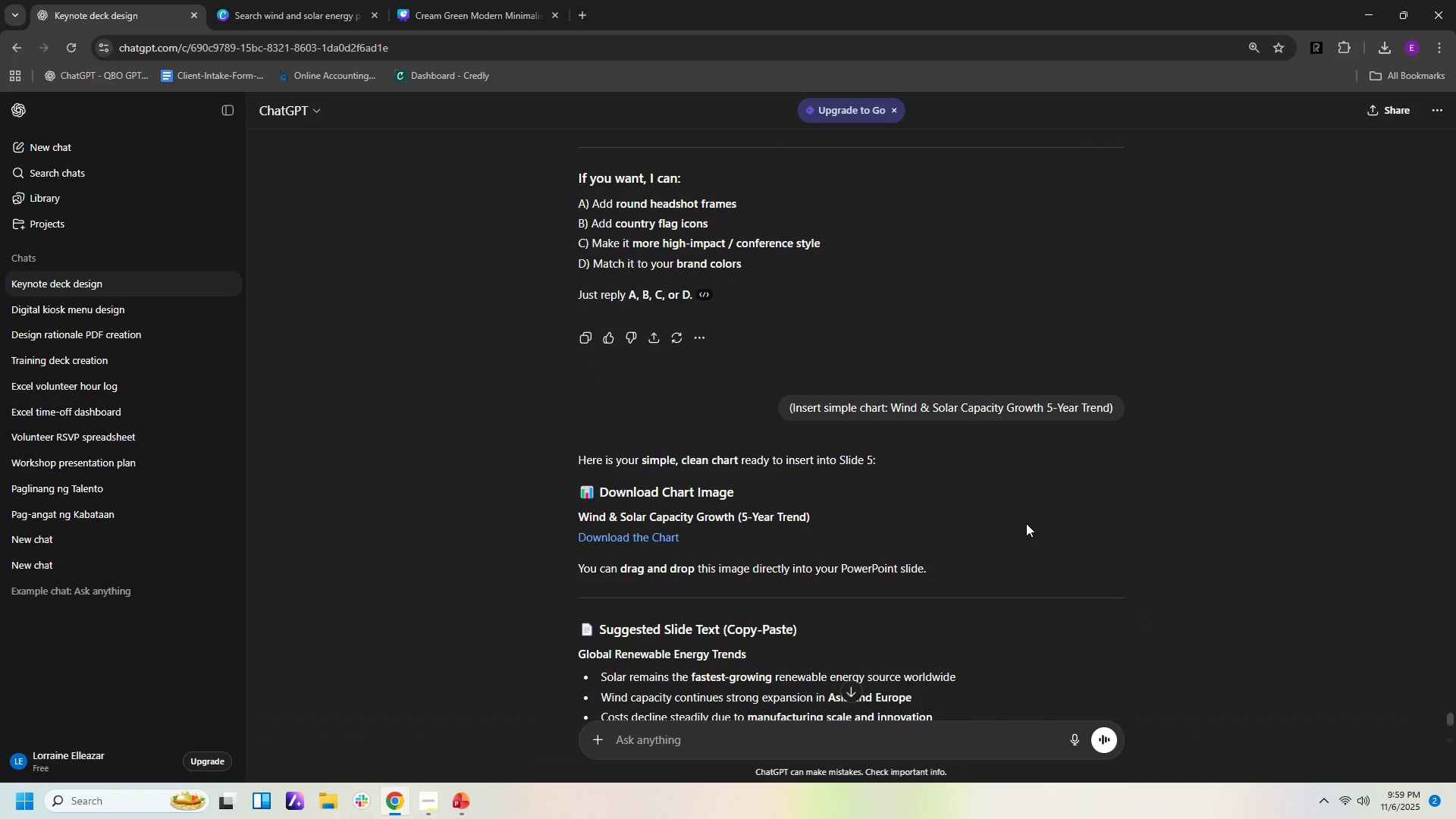 
wait(11.31)
 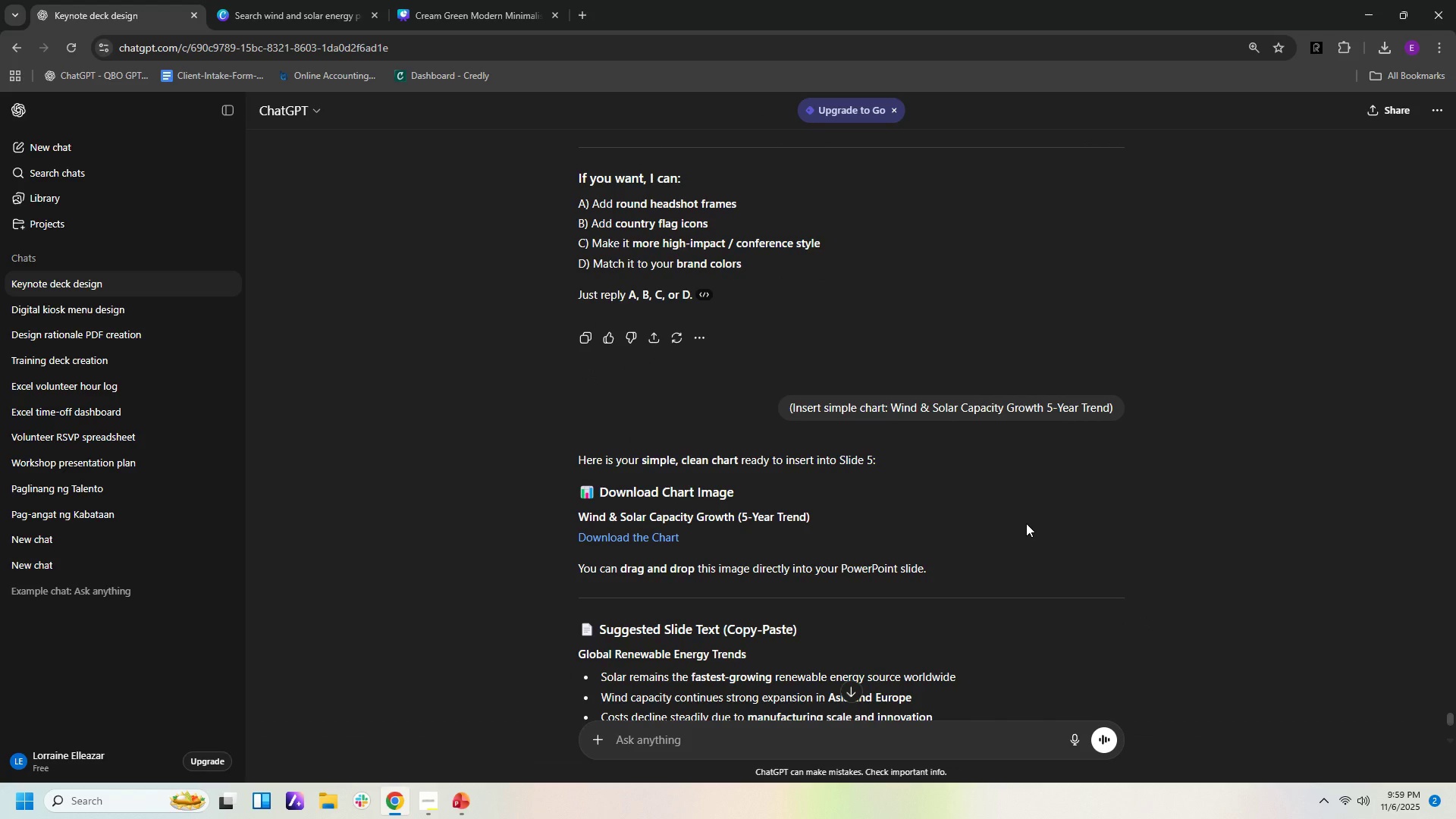 
scroll: coordinate [1264, 640], scroll_direction: down, amount: 2.0
 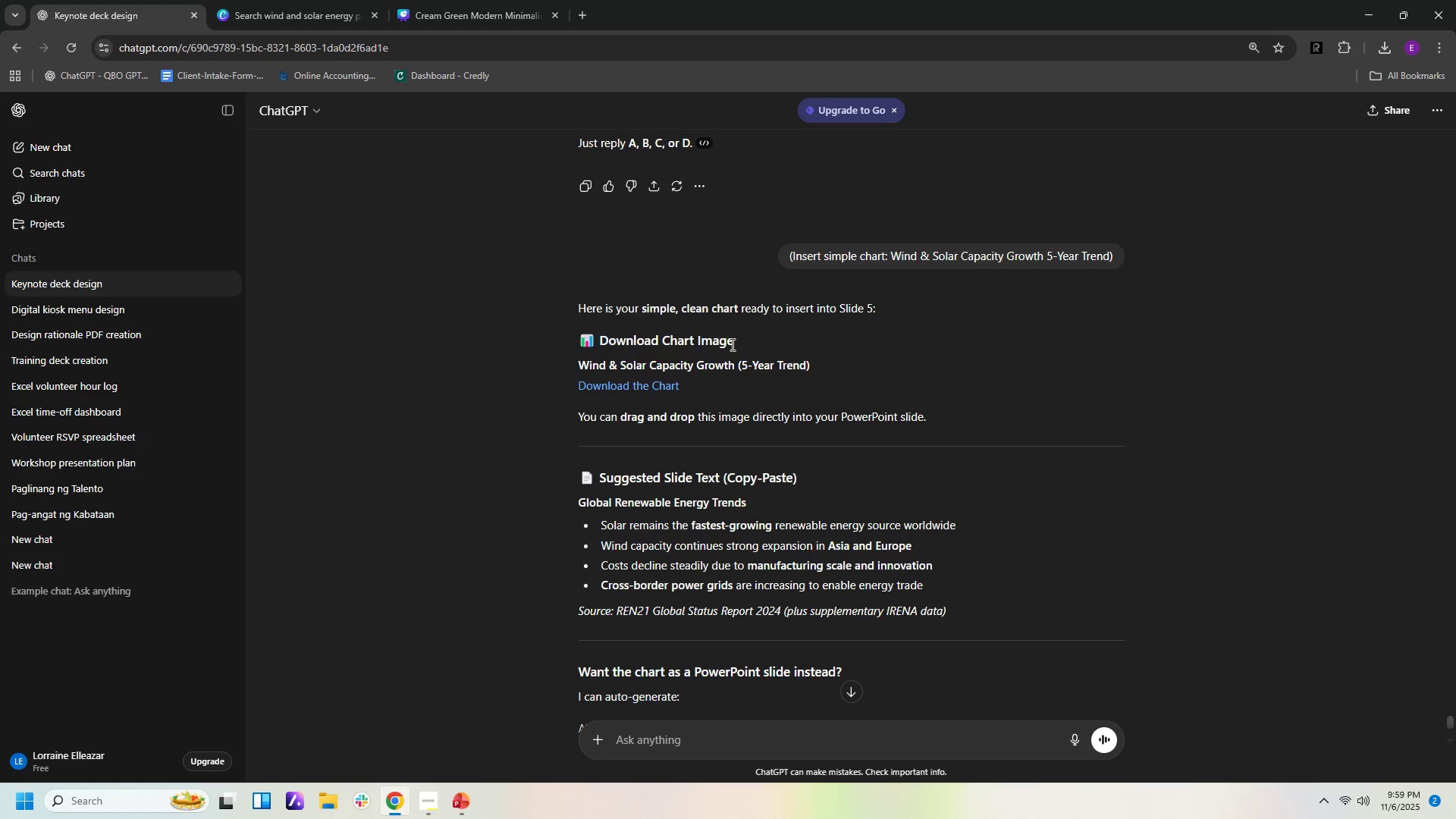 
wait(11.01)
 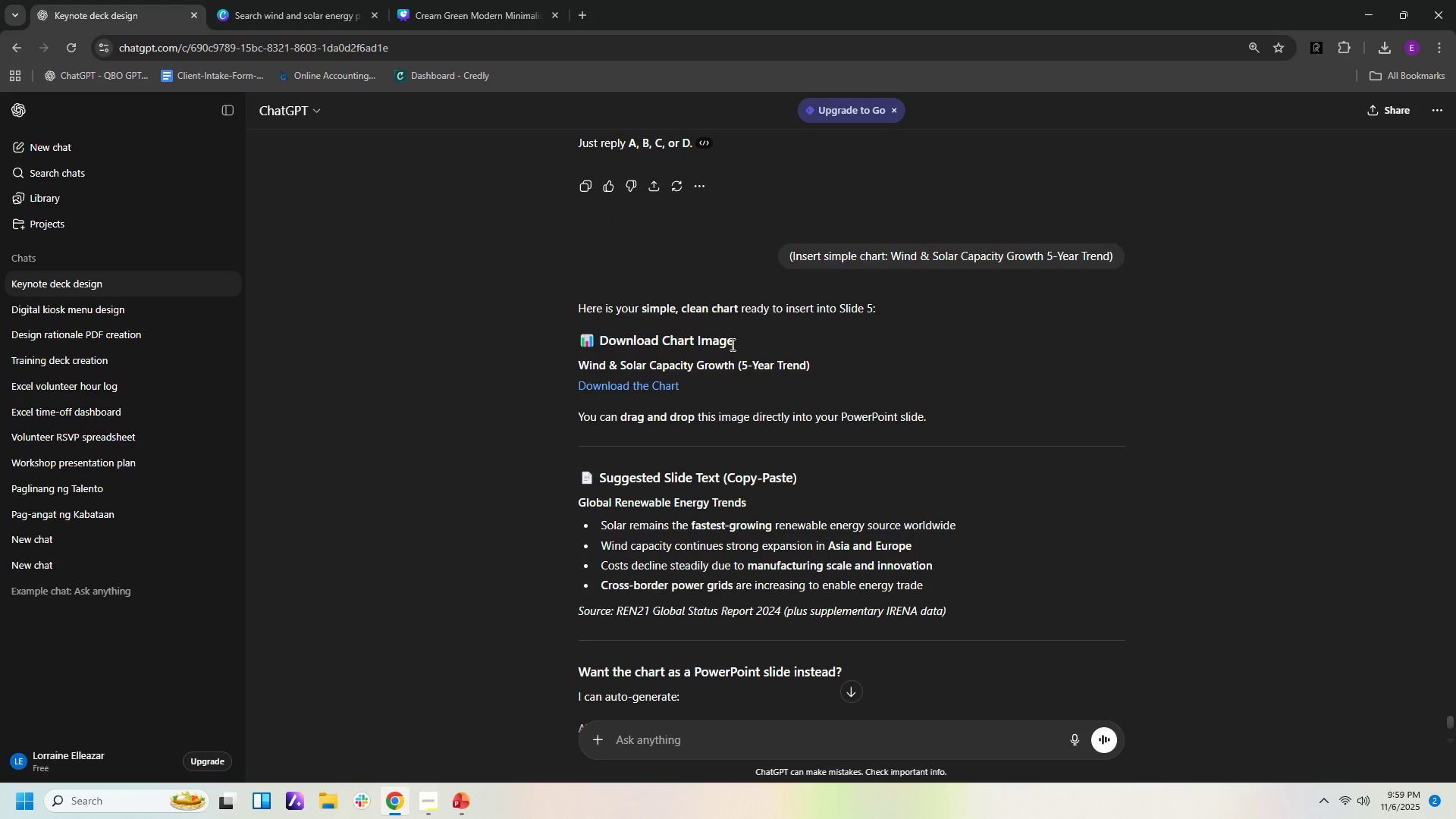 
left_click([621, 388])
 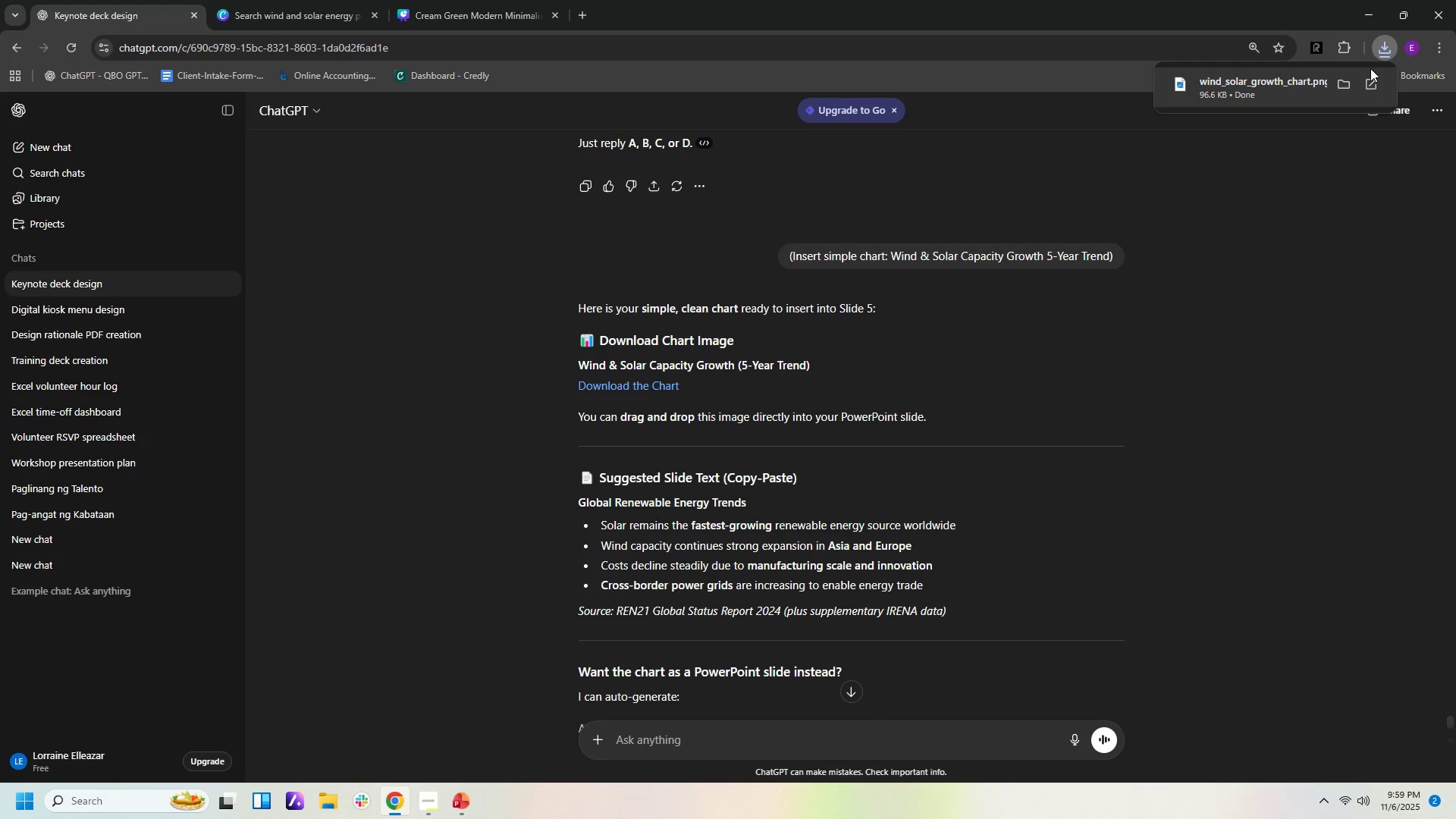 
left_click([1299, 84])
 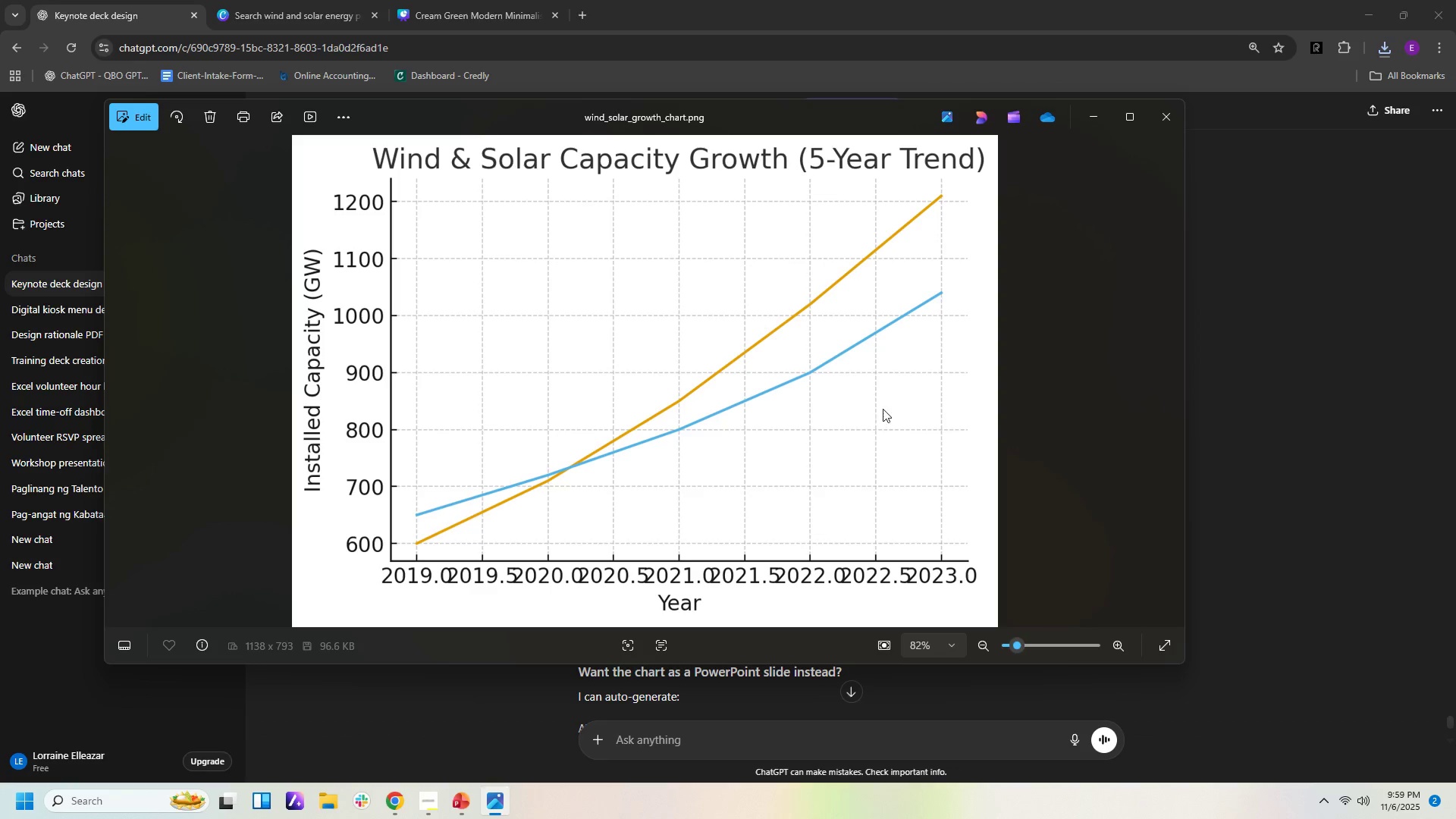 
wait(9.04)
 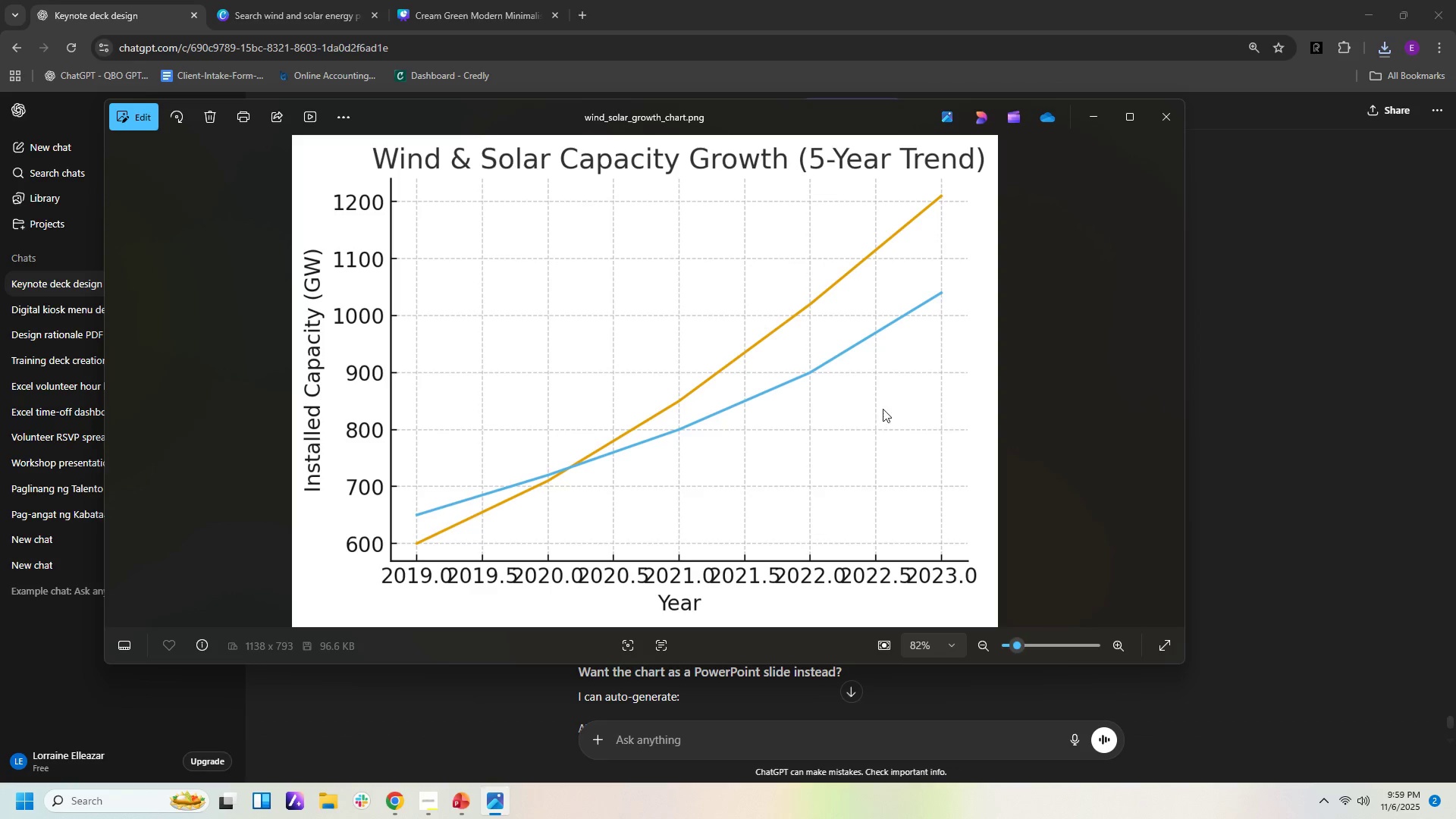 
left_click([1169, 121])
 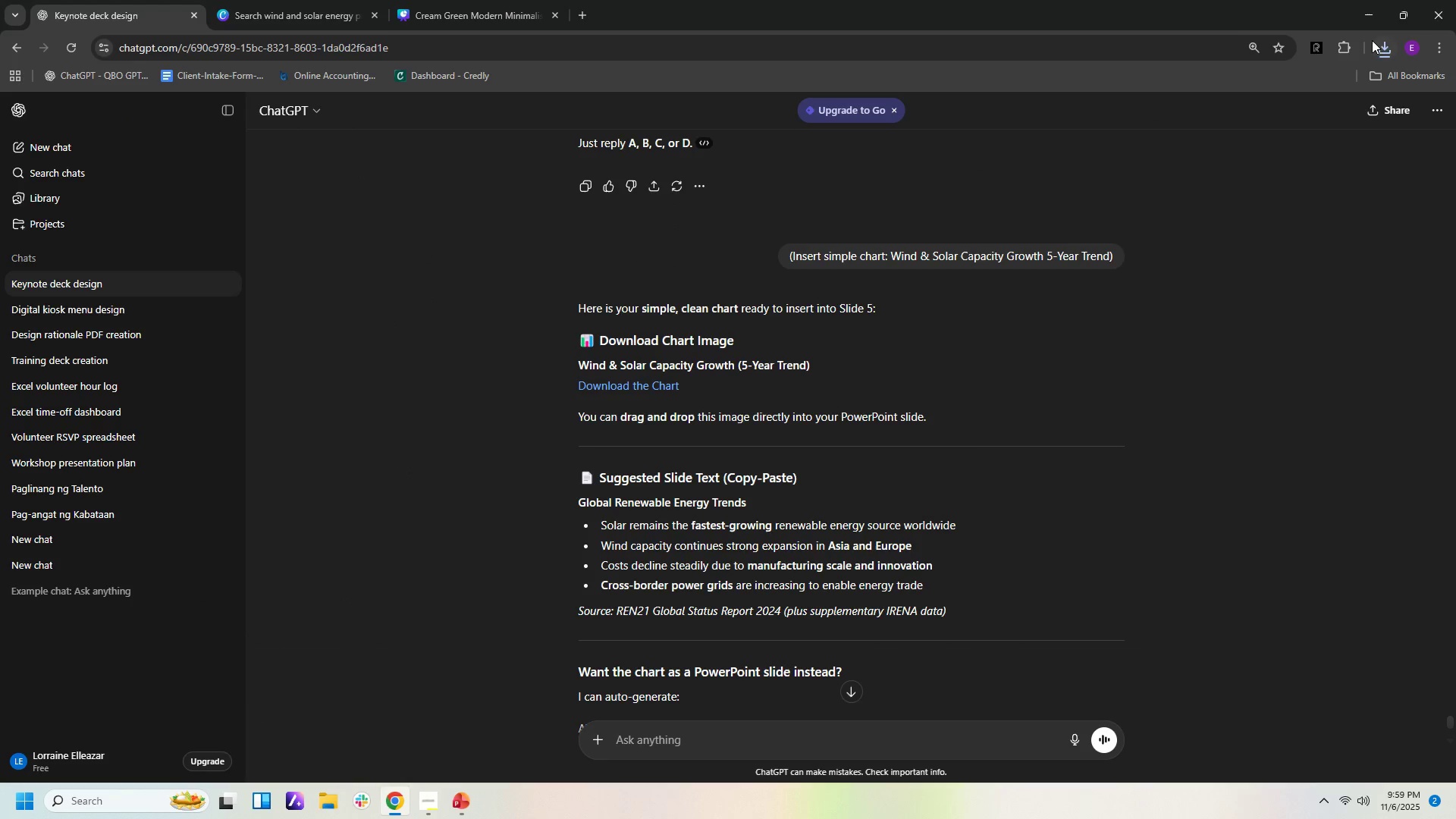 
left_click([1384, 48])
 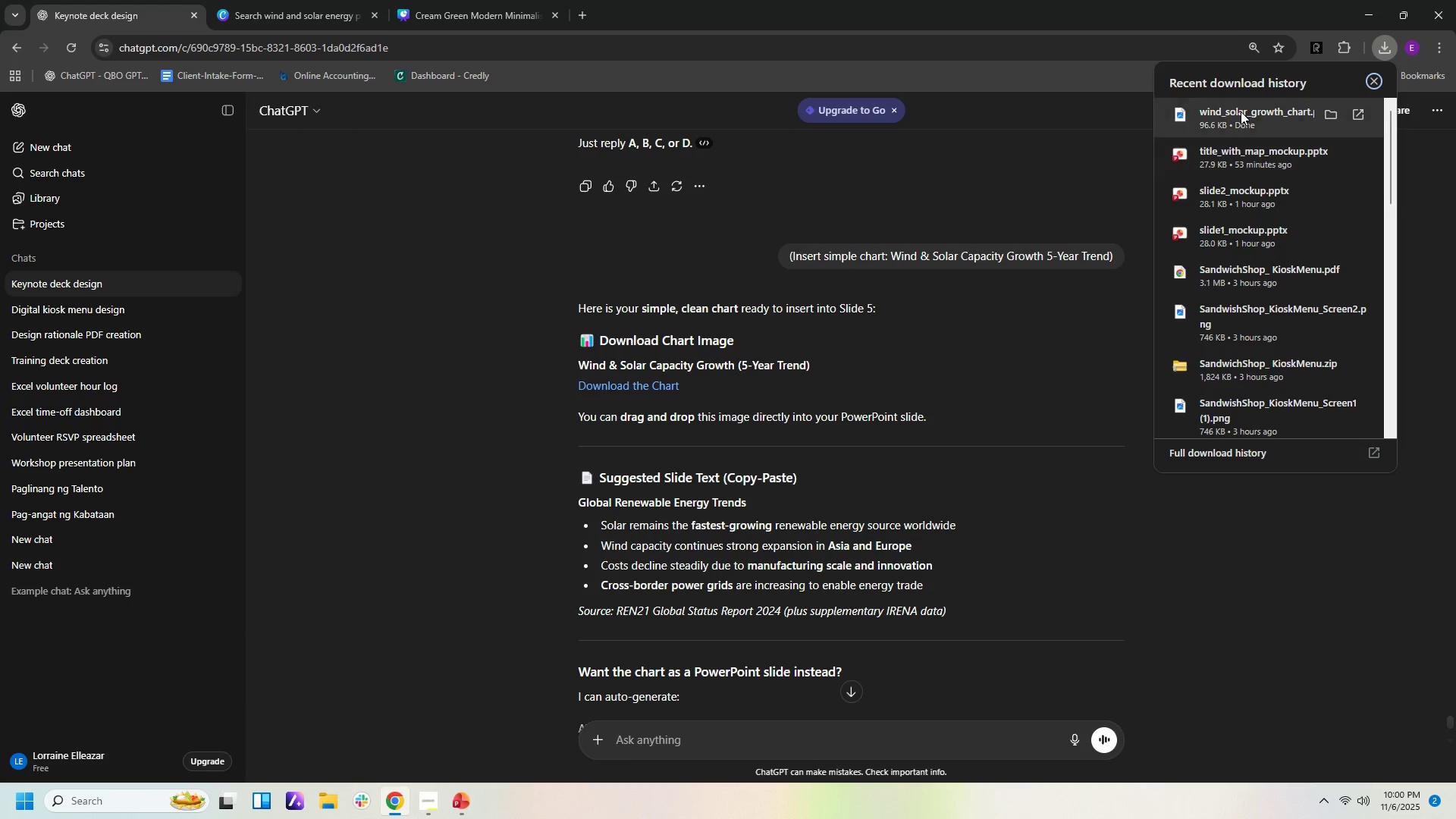 
left_click([1241, 111])
 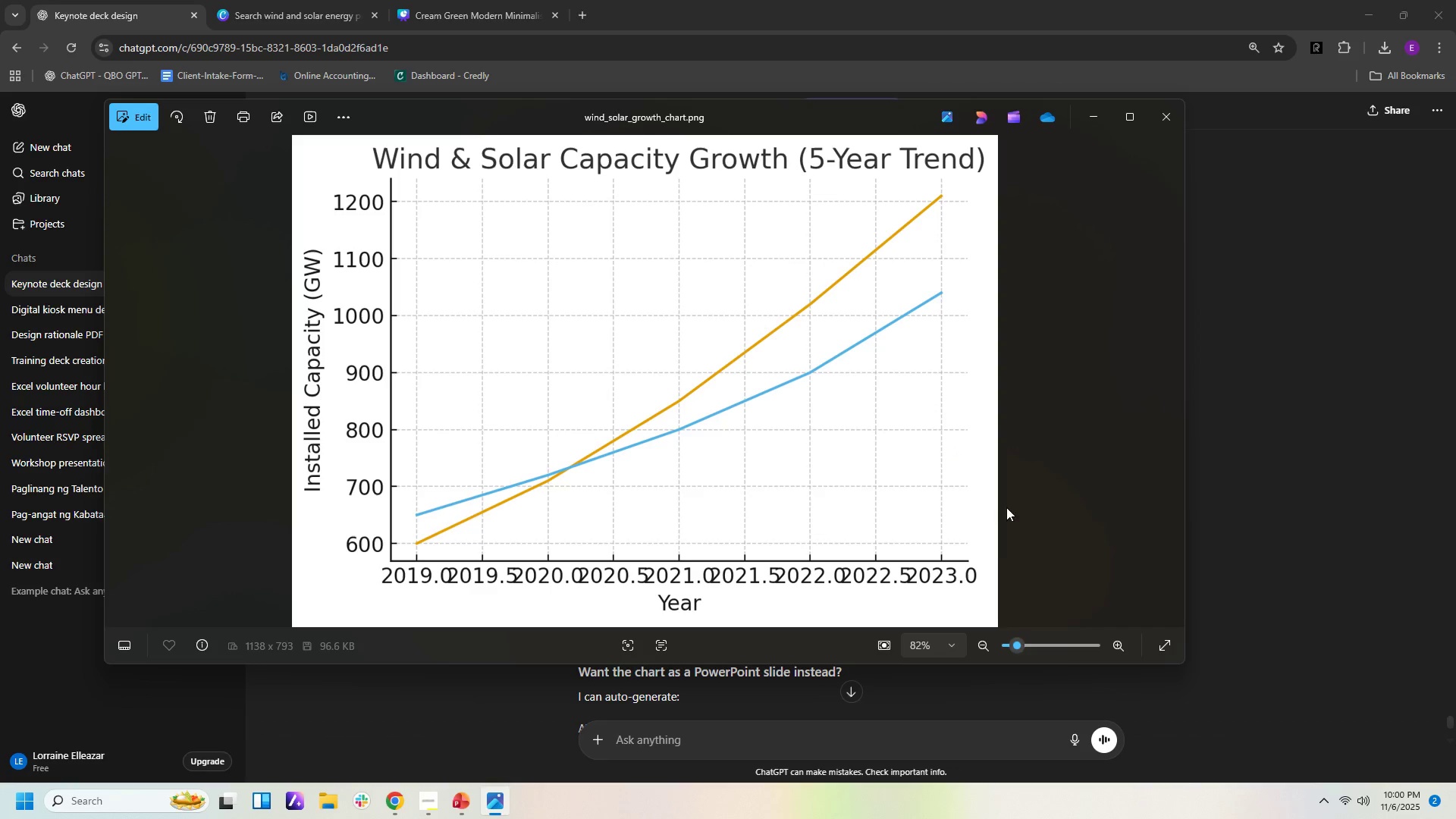 
left_click_drag(start_coordinate=[1015, 642], to_coordinate=[983, 645])
 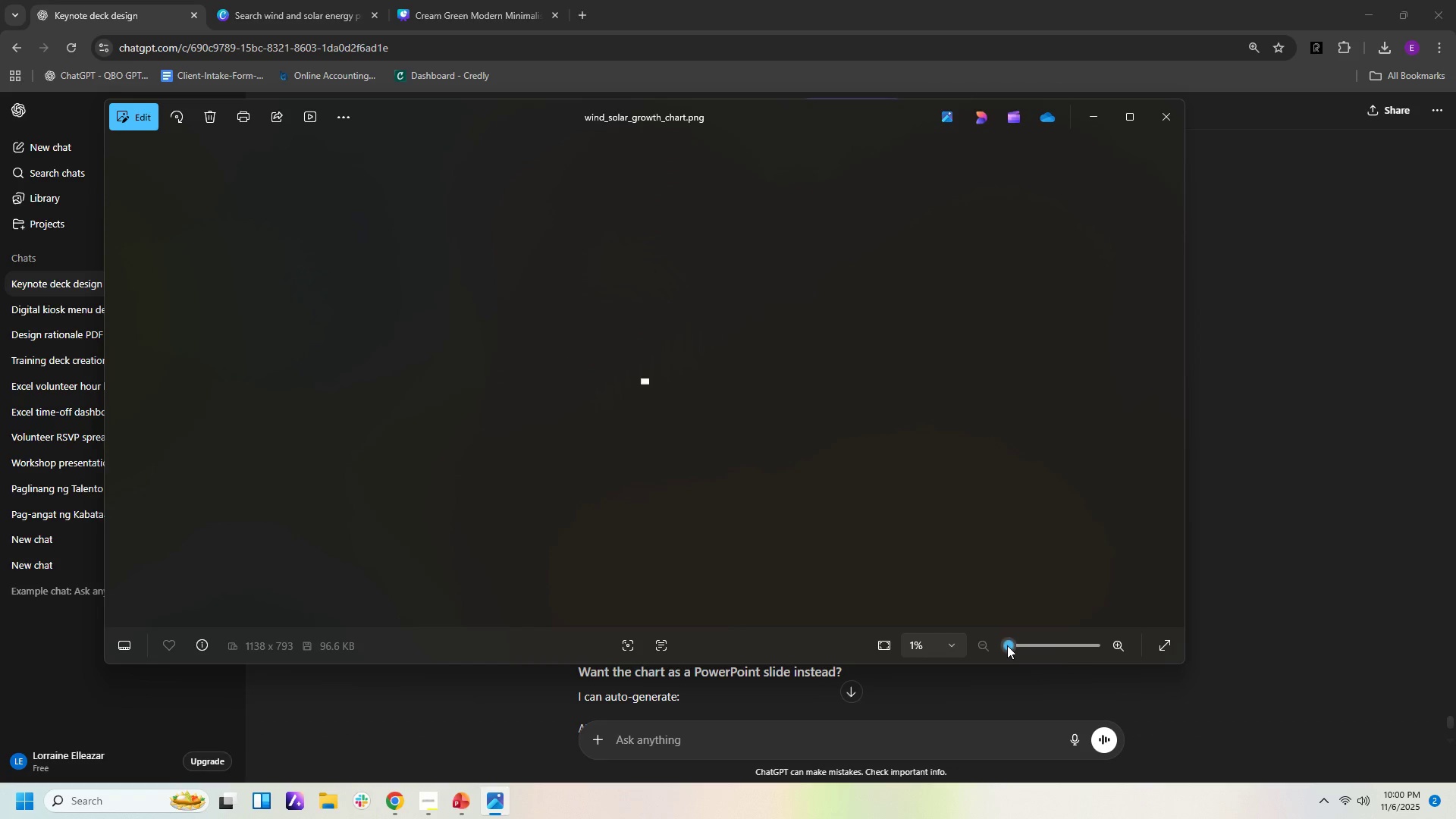 
left_click_drag(start_coordinate=[1007, 645], to_coordinate=[1014, 647])
 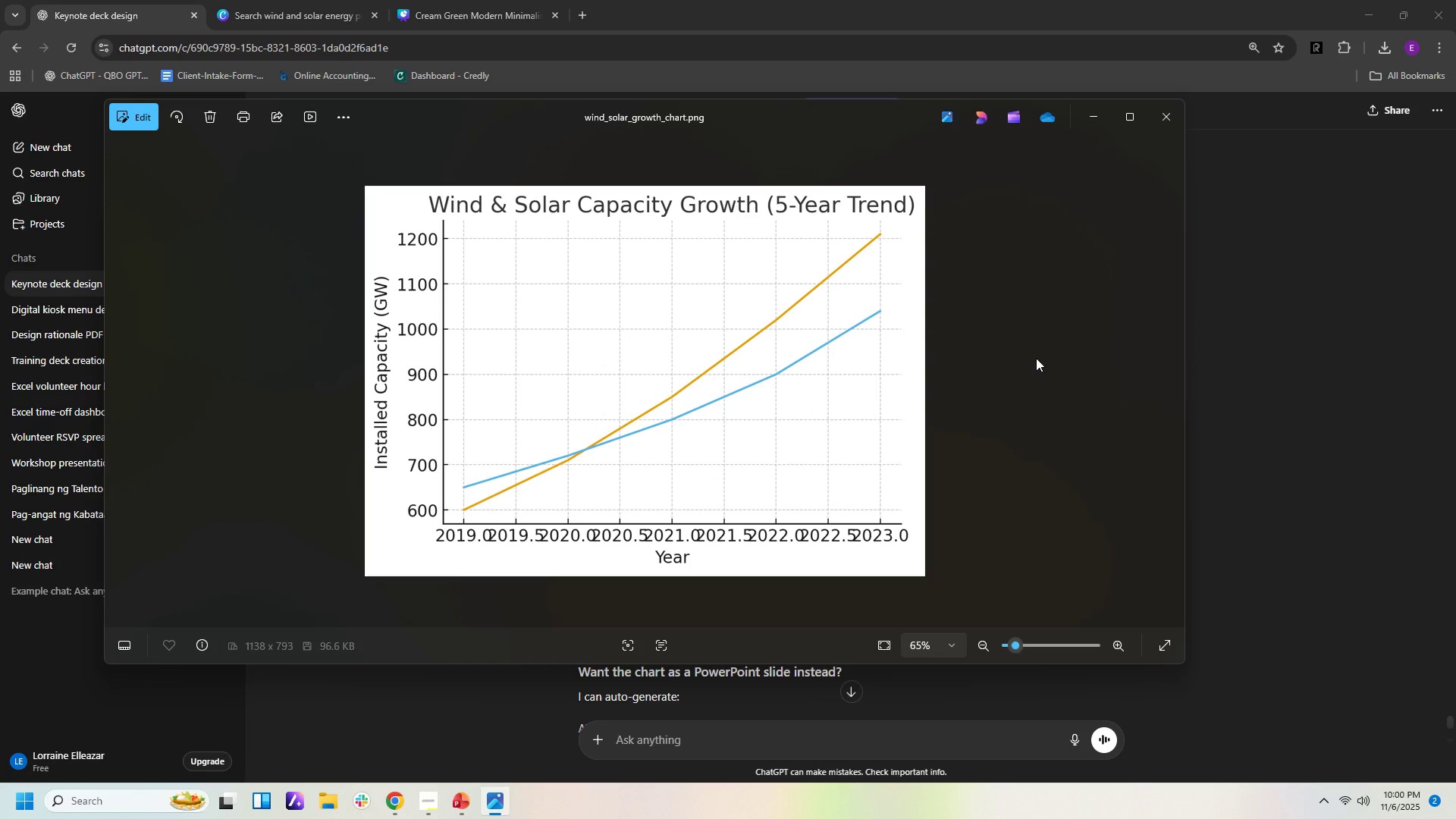 
wait(13.63)
 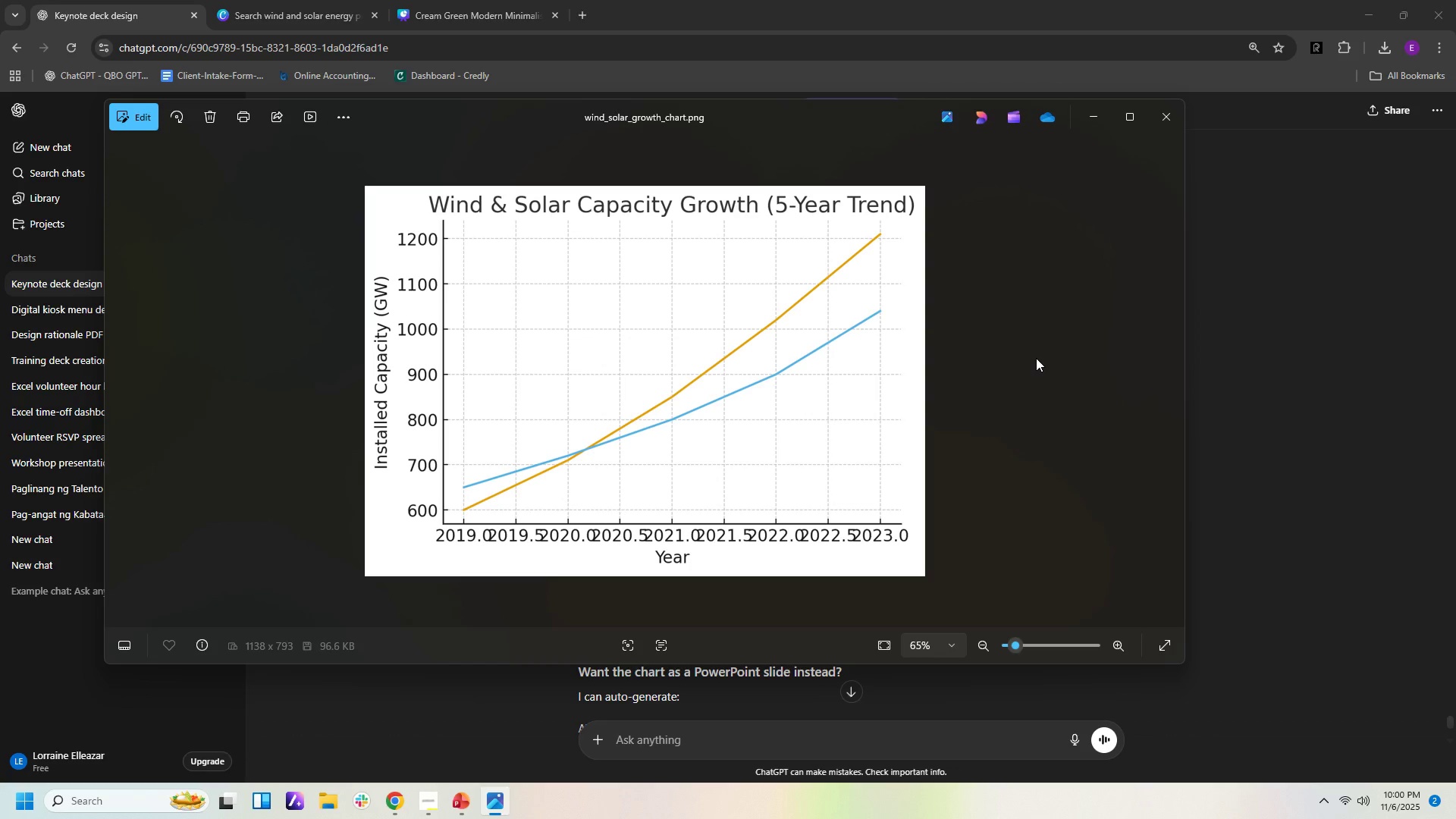 
left_click([130, 120])
 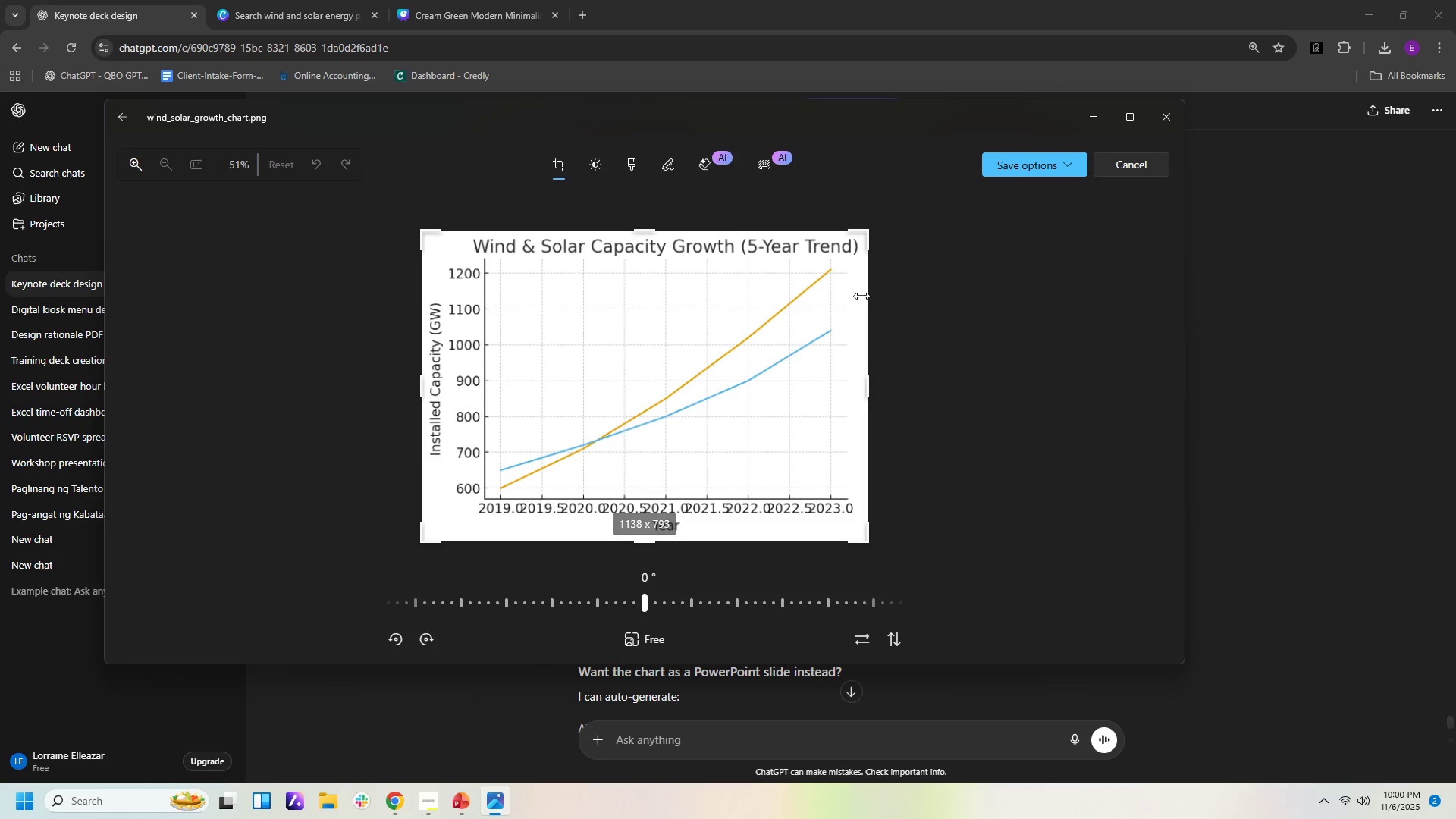 
wait(5.91)
 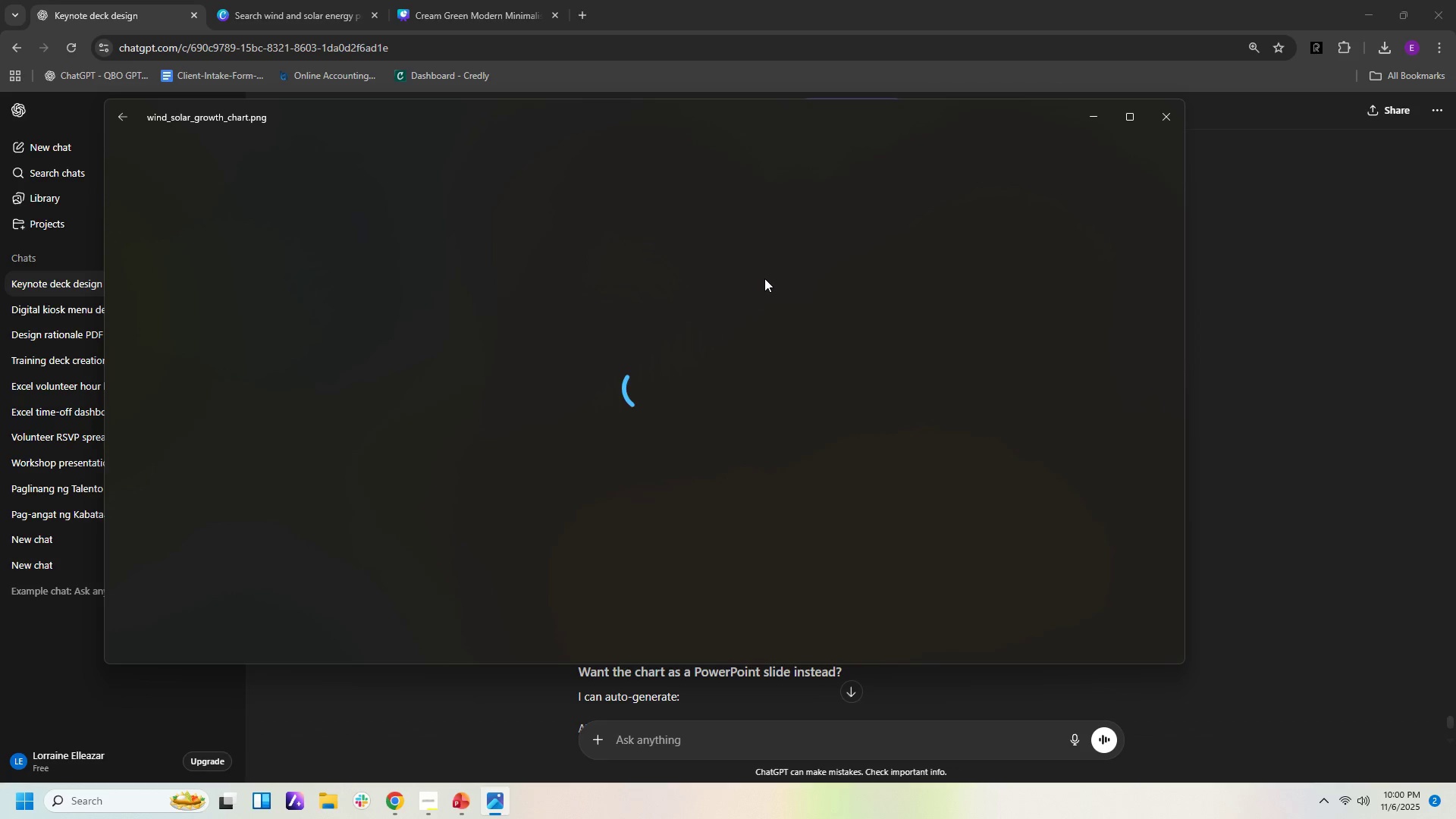 
left_click_drag(start_coordinate=[868, 388], to_coordinate=[896, 391])
 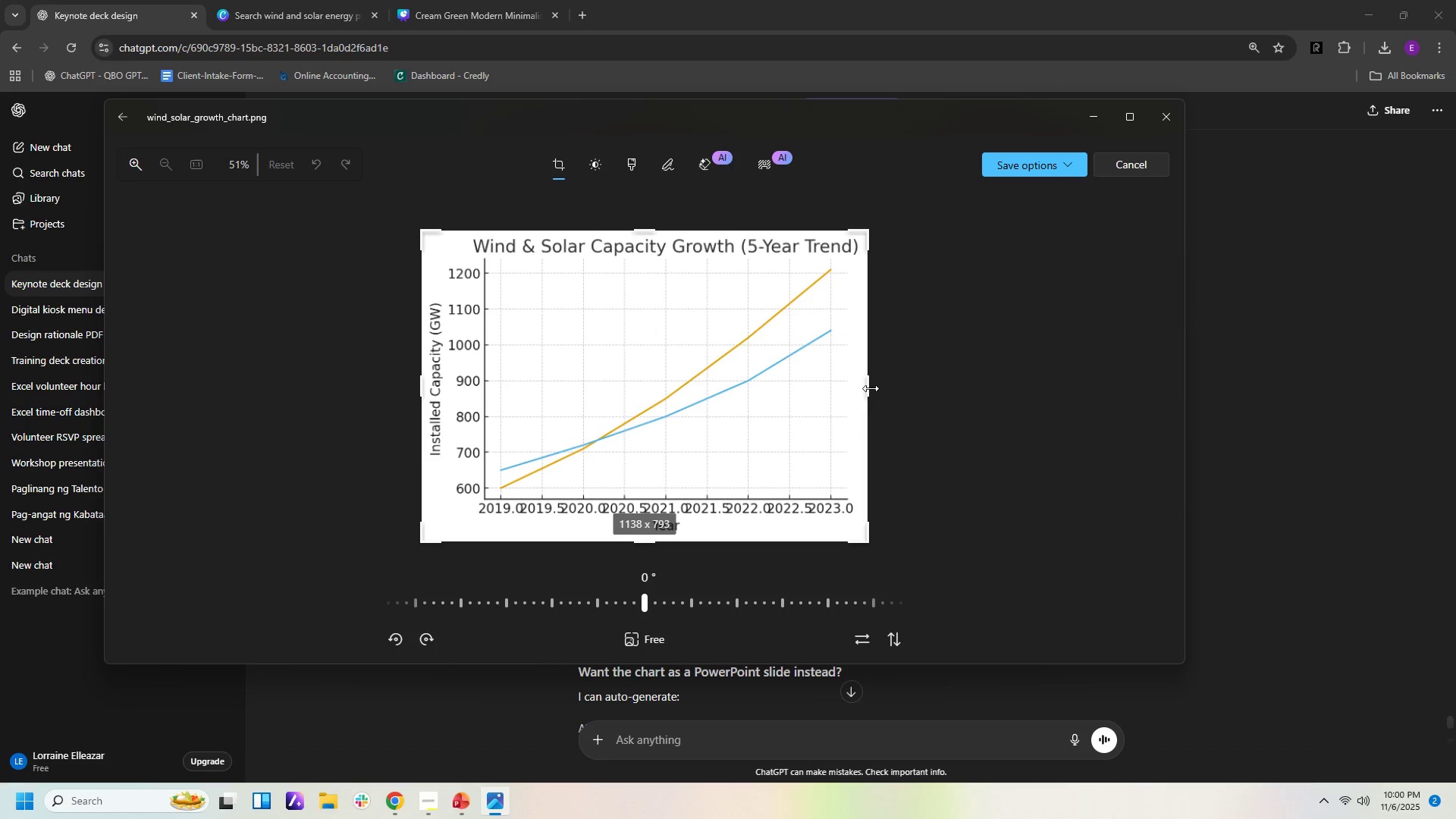 
left_click_drag(start_coordinate=[871, 388], to_coordinate=[897, 393])
 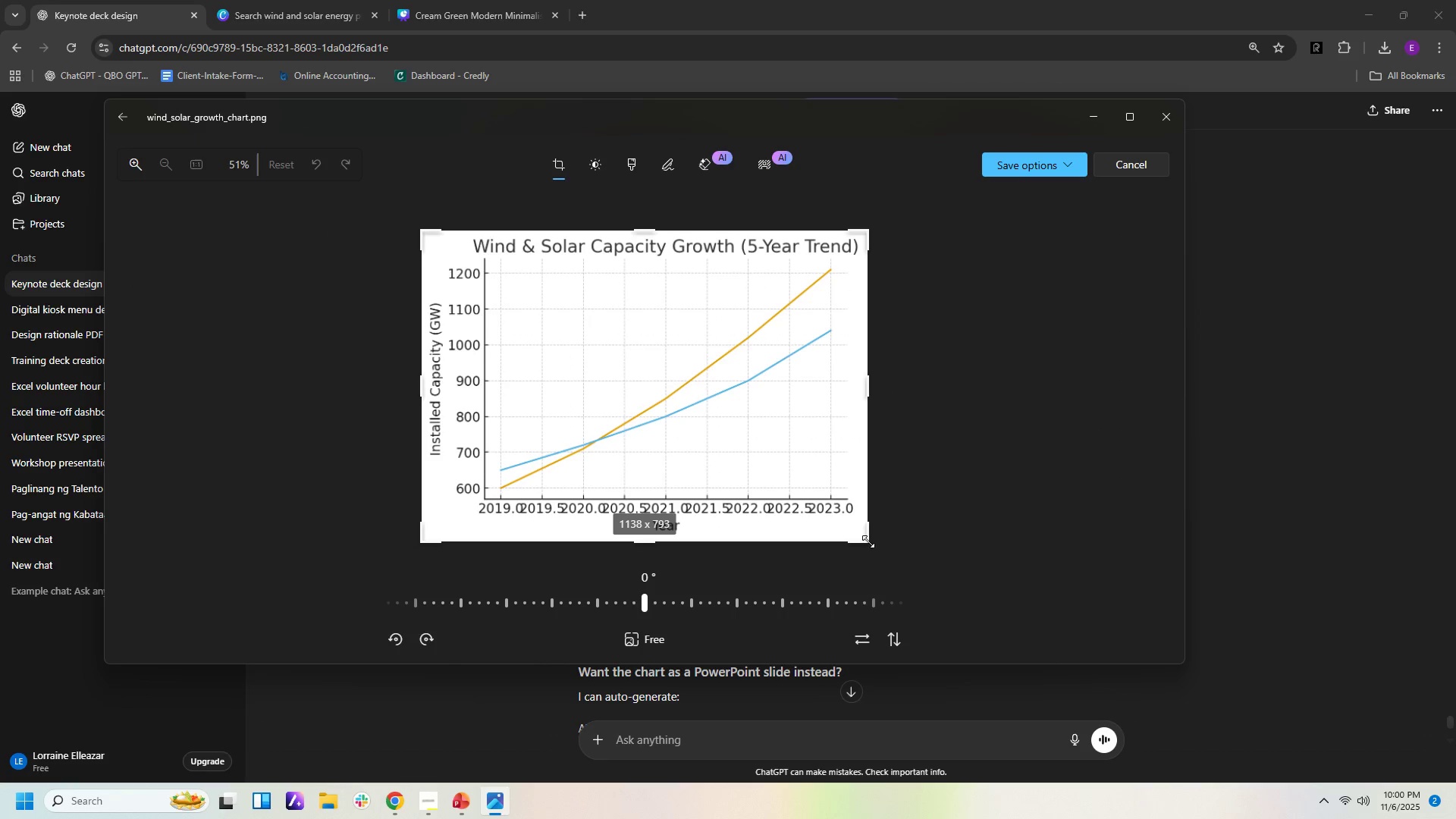 
left_click_drag(start_coordinate=[868, 540], to_coordinate=[898, 558])
 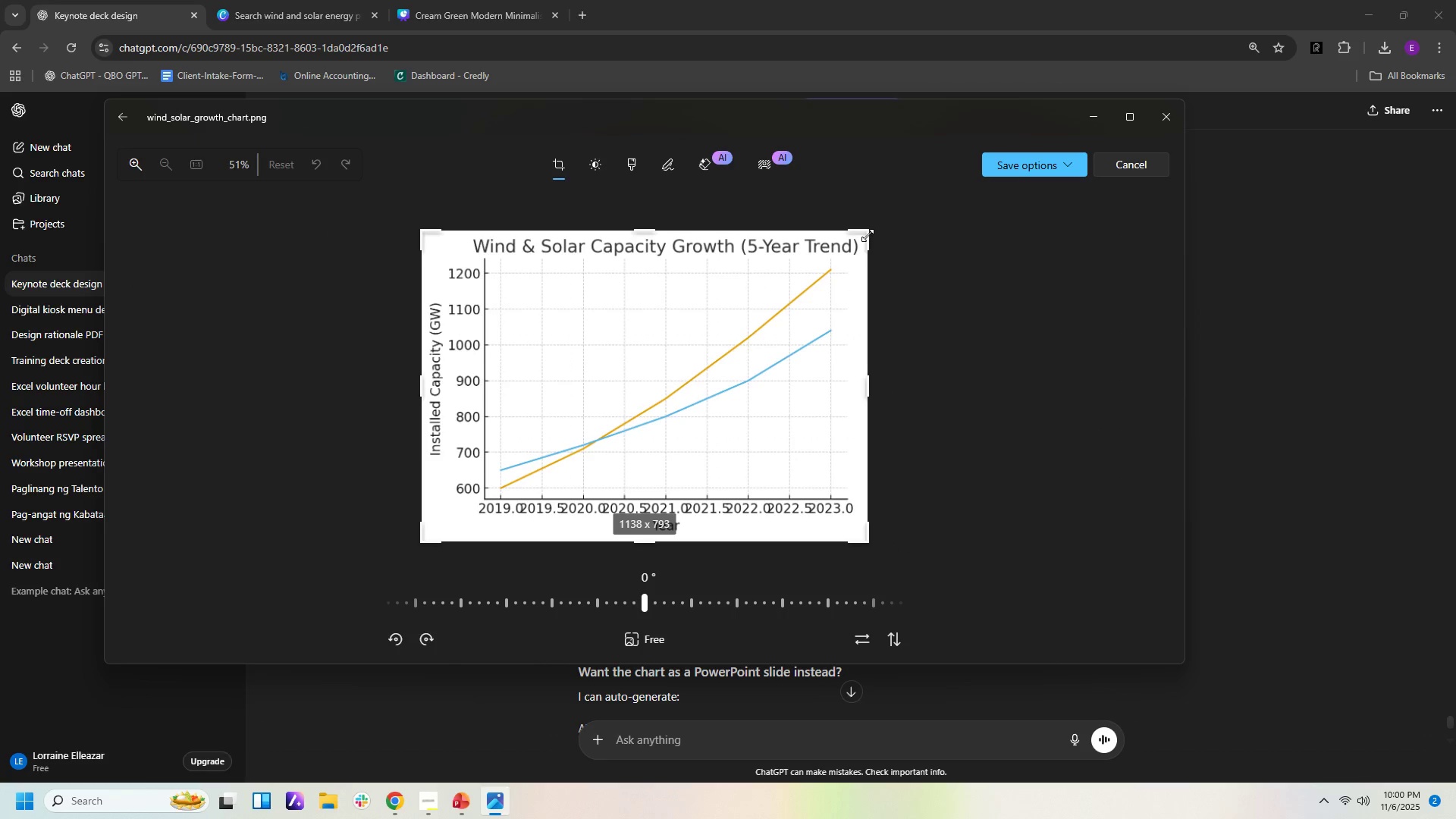 
left_click_drag(start_coordinate=[868, 235], to_coordinate=[880, 218])
 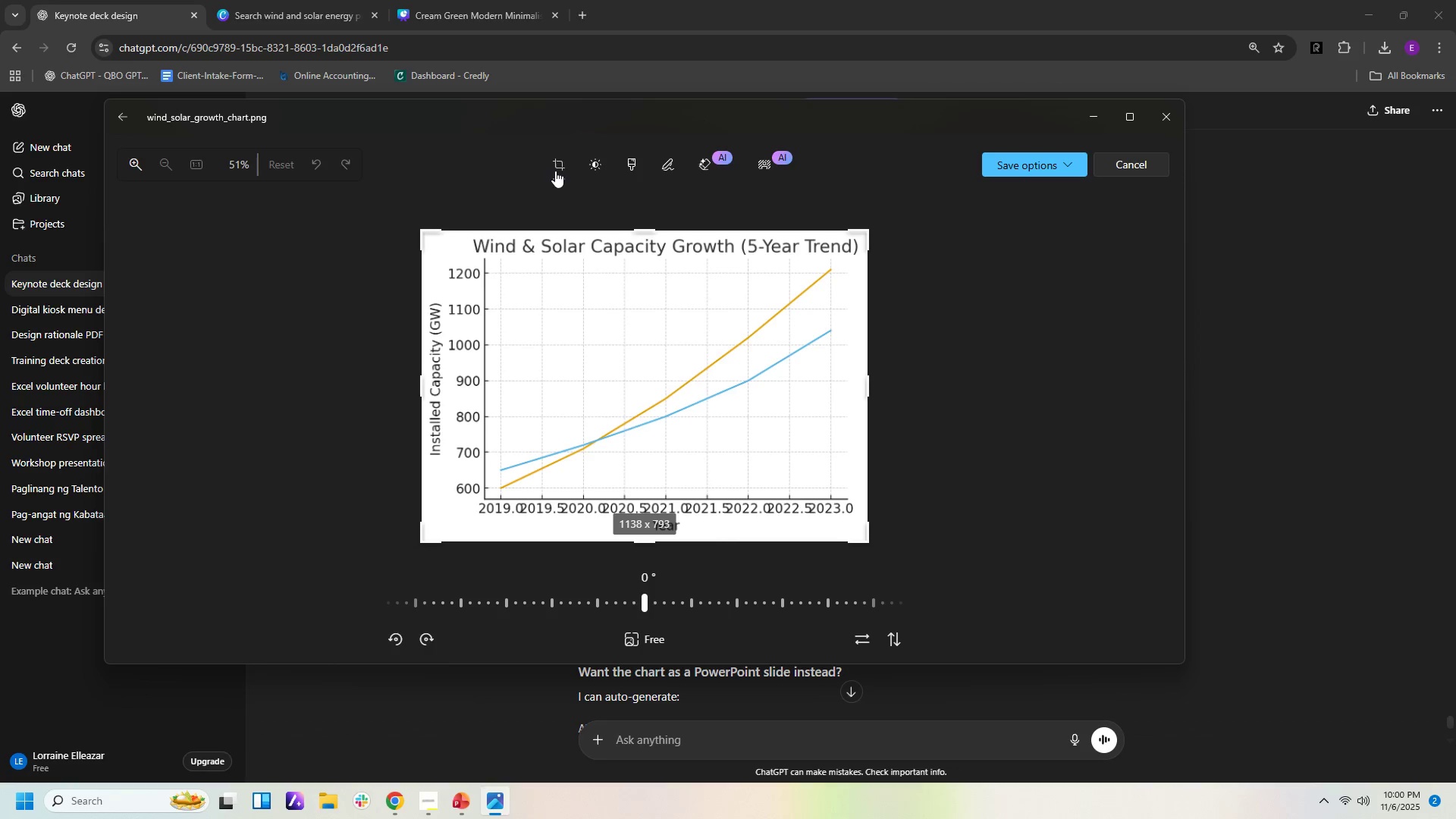 
left_click([560, 165])
 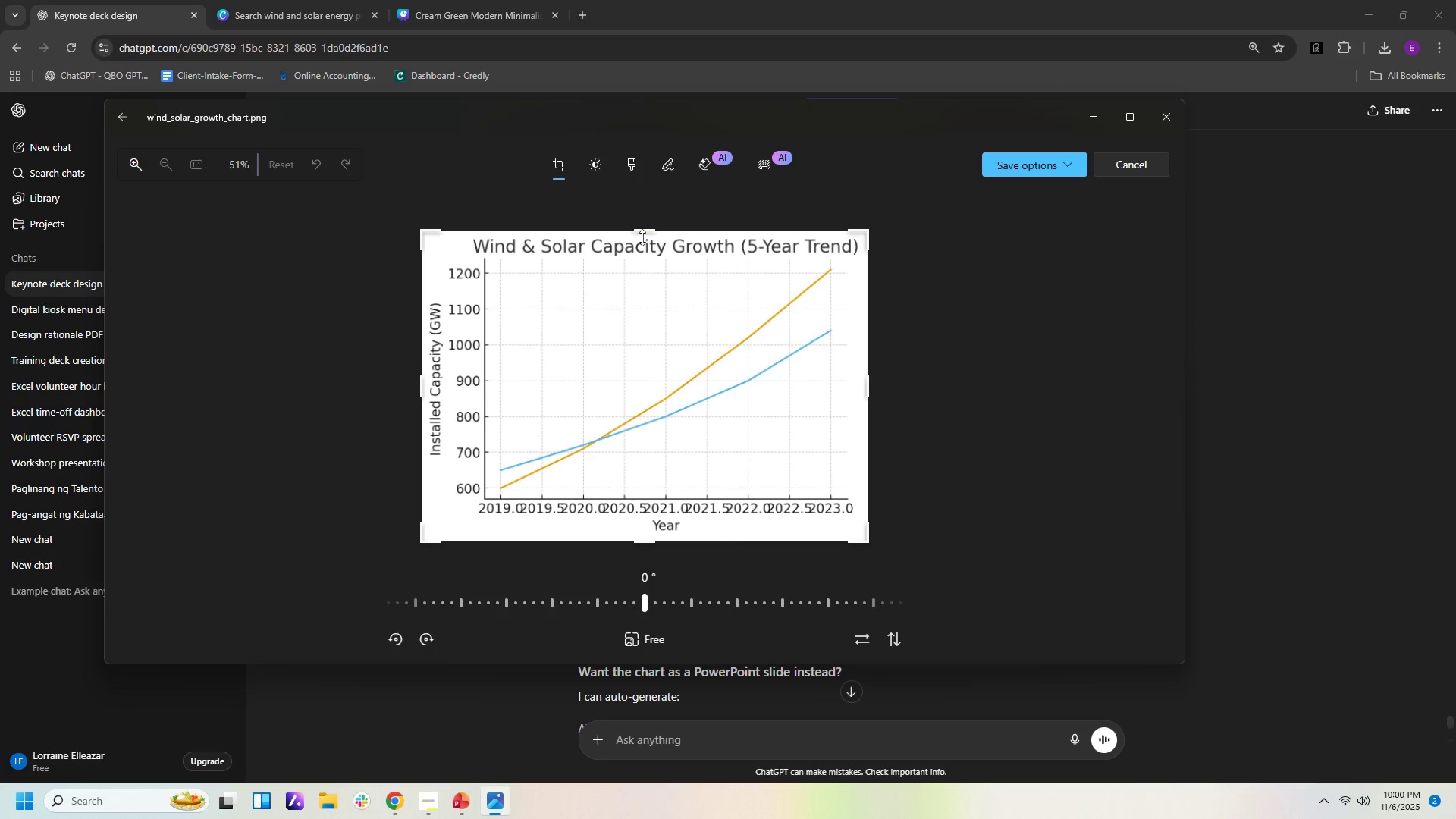 
left_click_drag(start_coordinate=[644, 233], to_coordinate=[644, 217])
 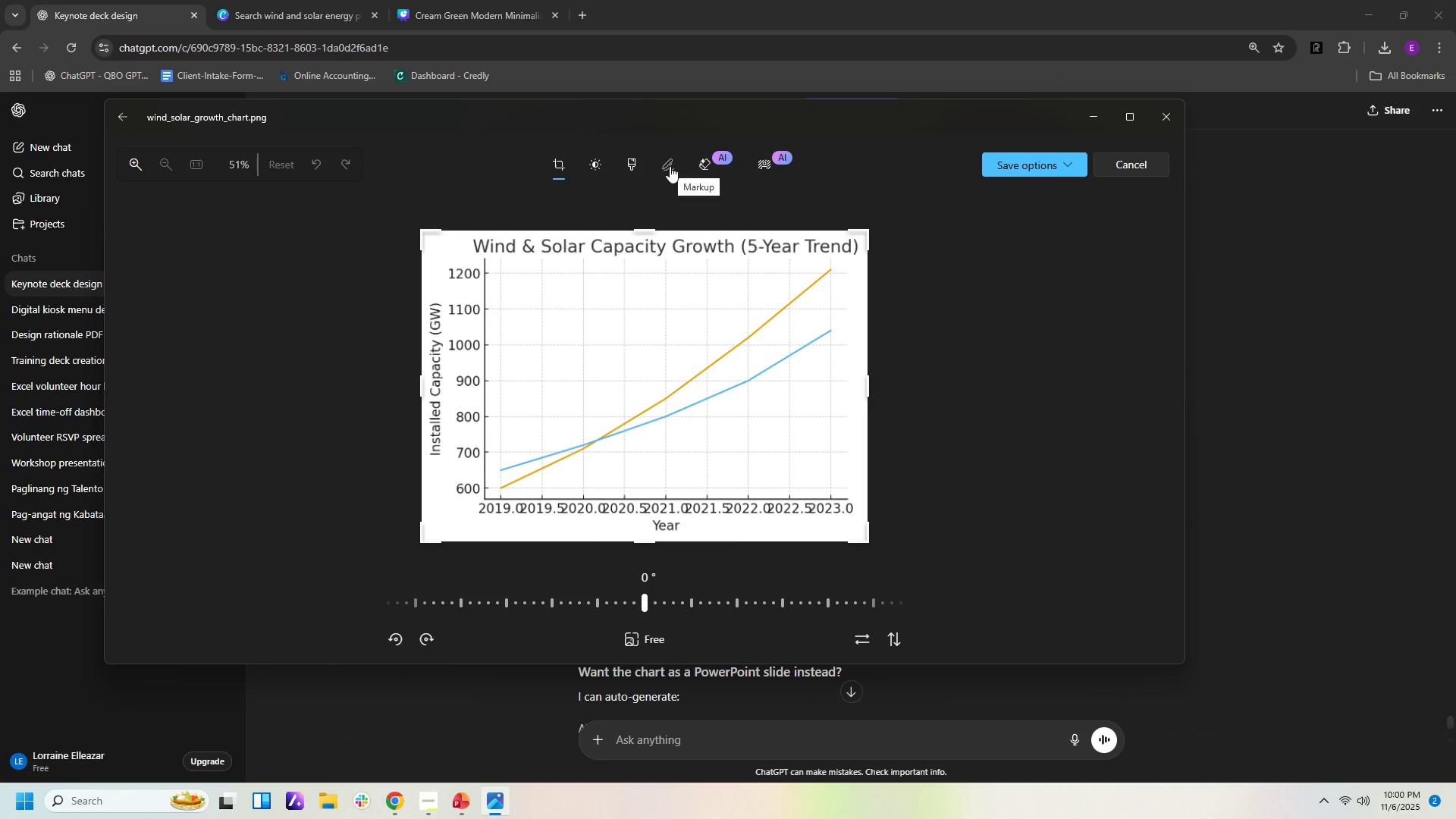 
wait(8.91)
 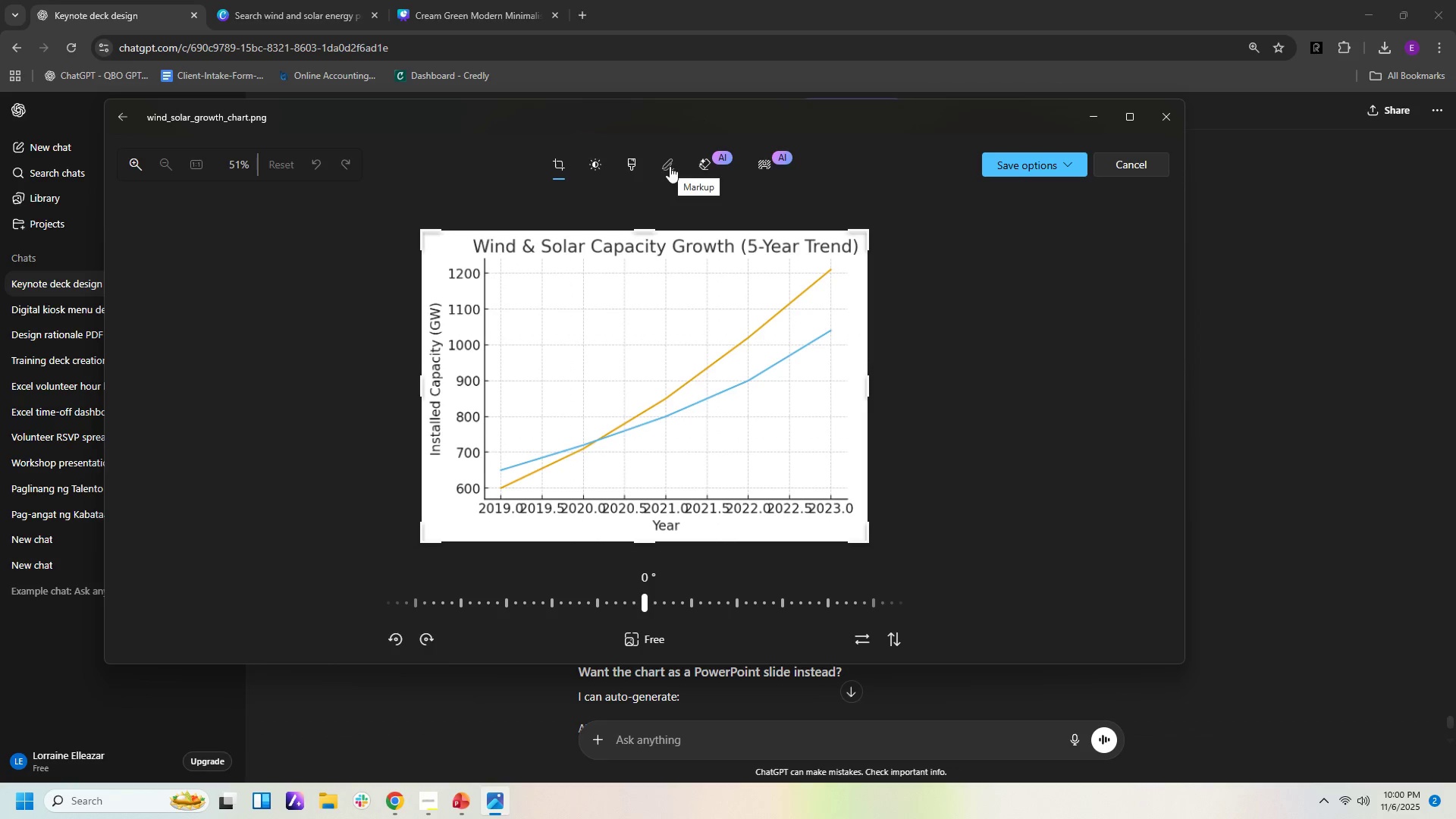 
left_click([648, 634])
 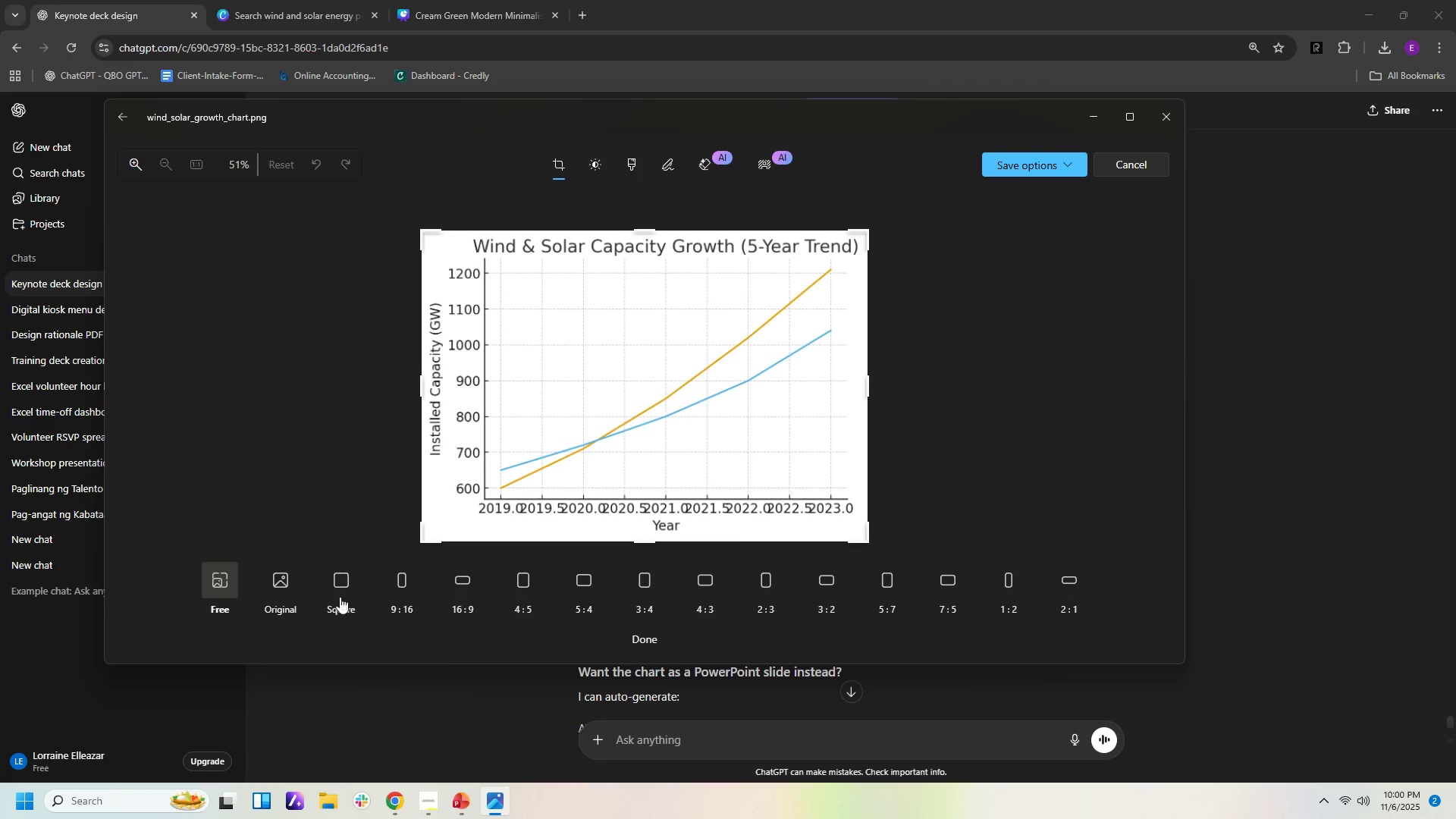 
left_click([344, 582])
 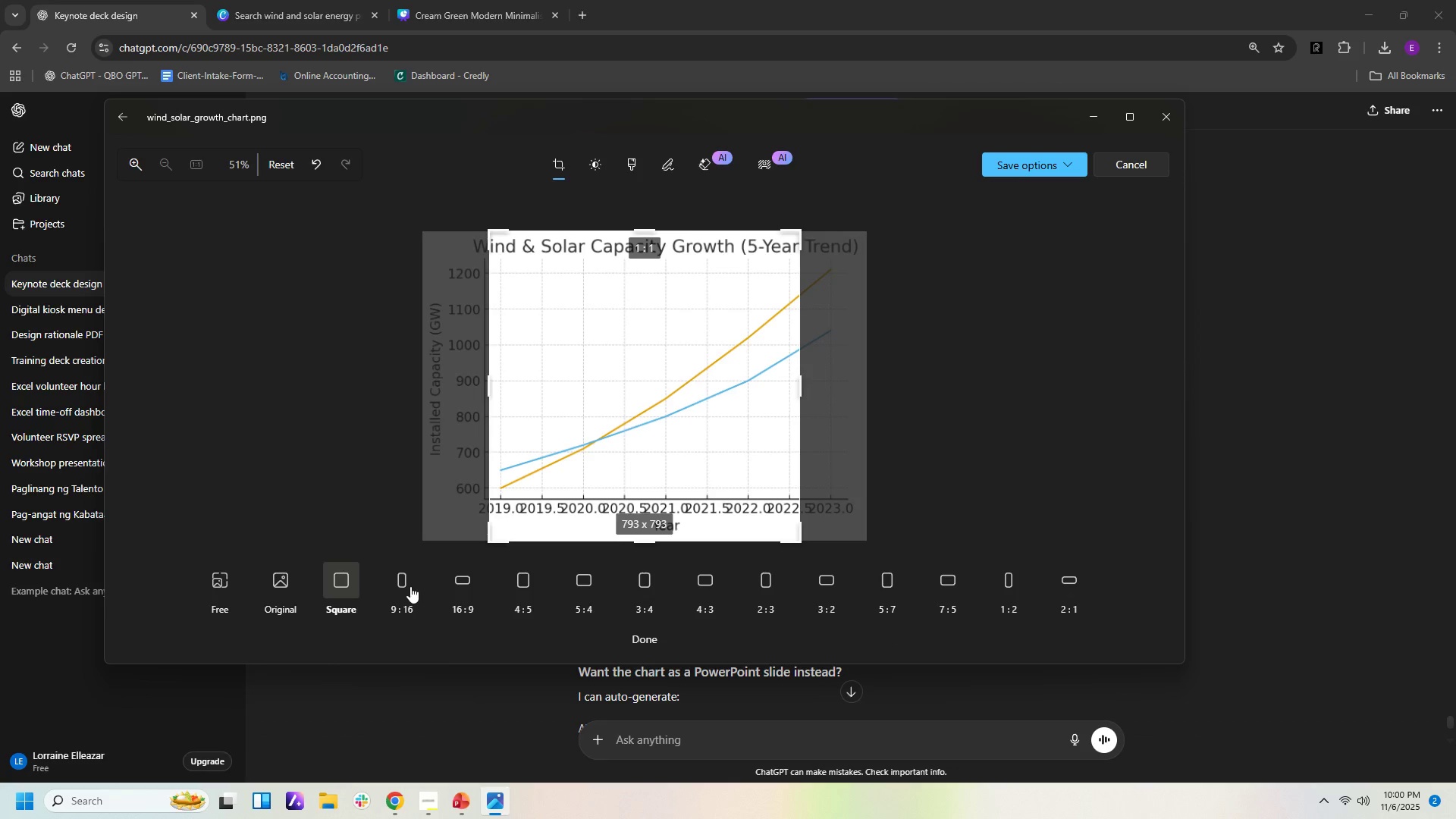 
left_click([410, 586])
 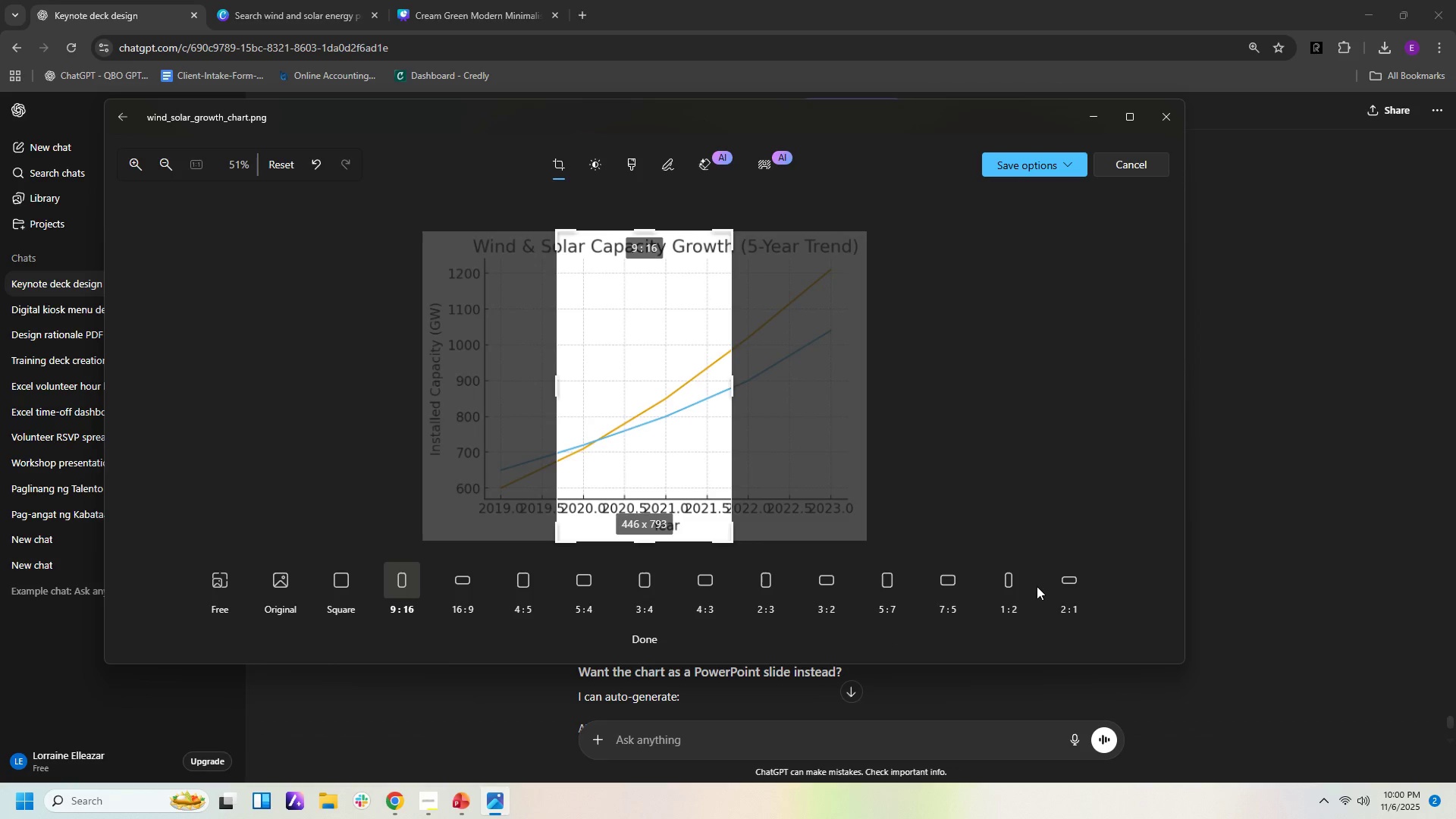 
mouse_move([1009, 591])
 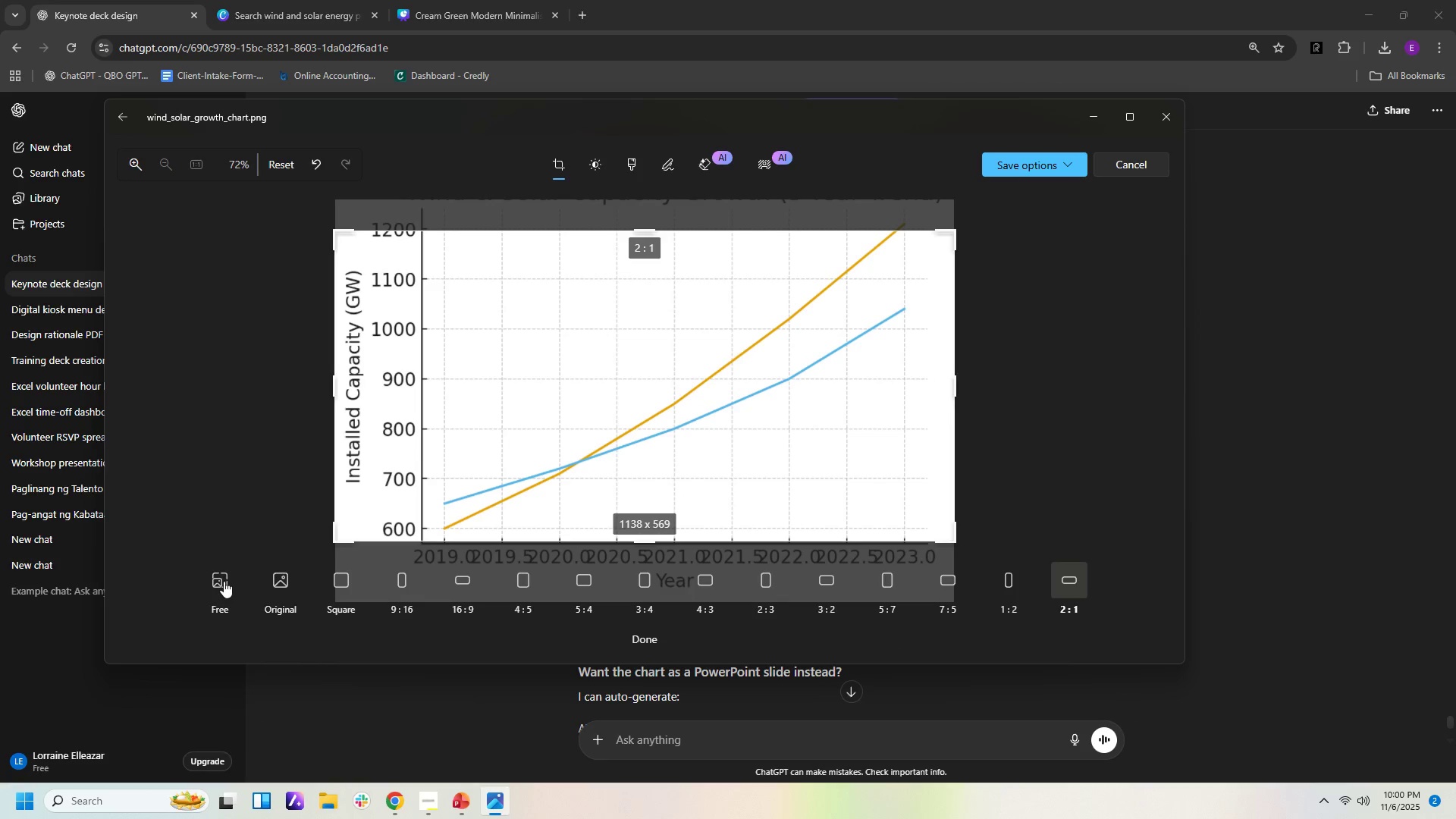 
left_click([223, 581])
 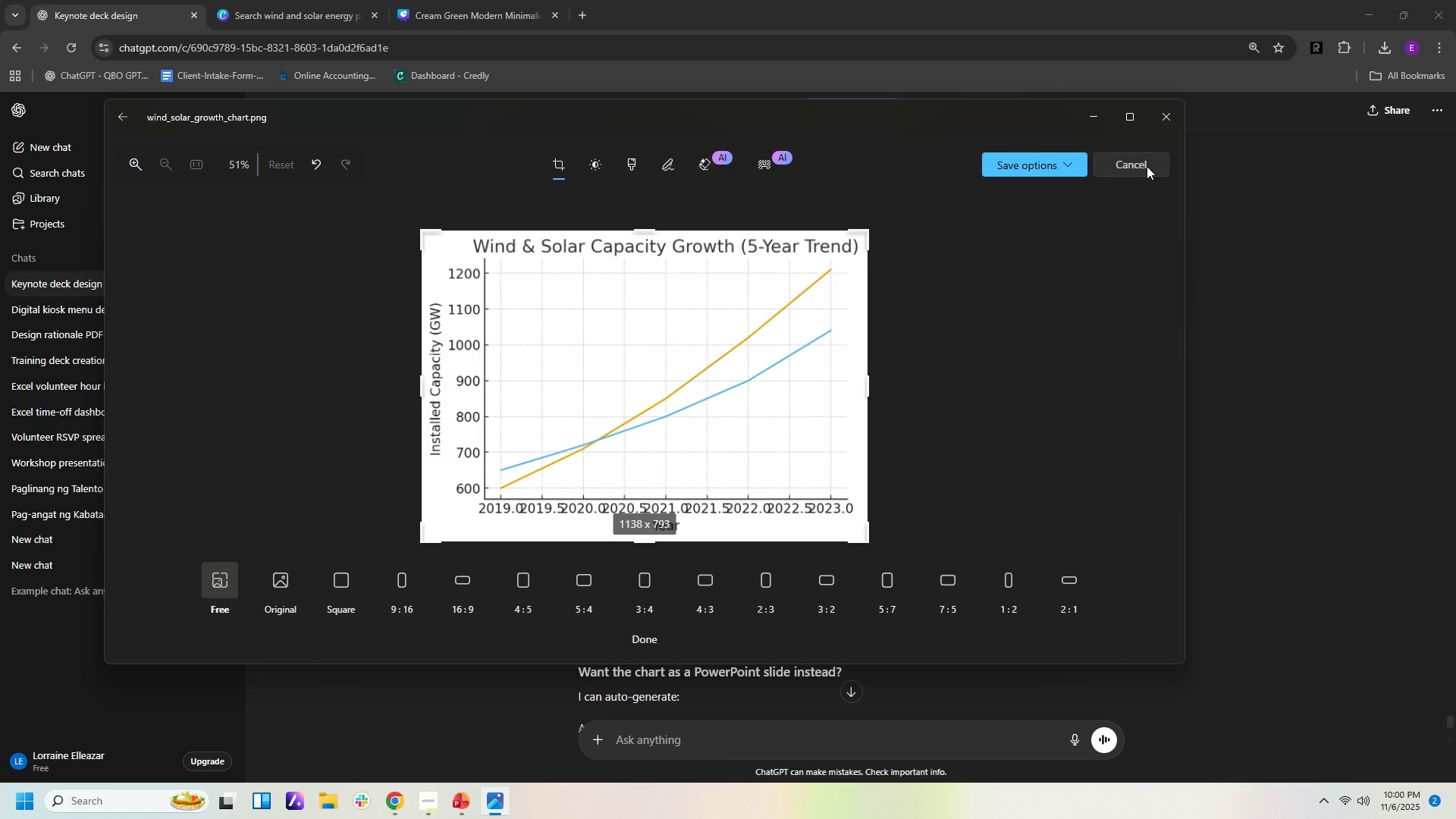 
left_click([1149, 166])
 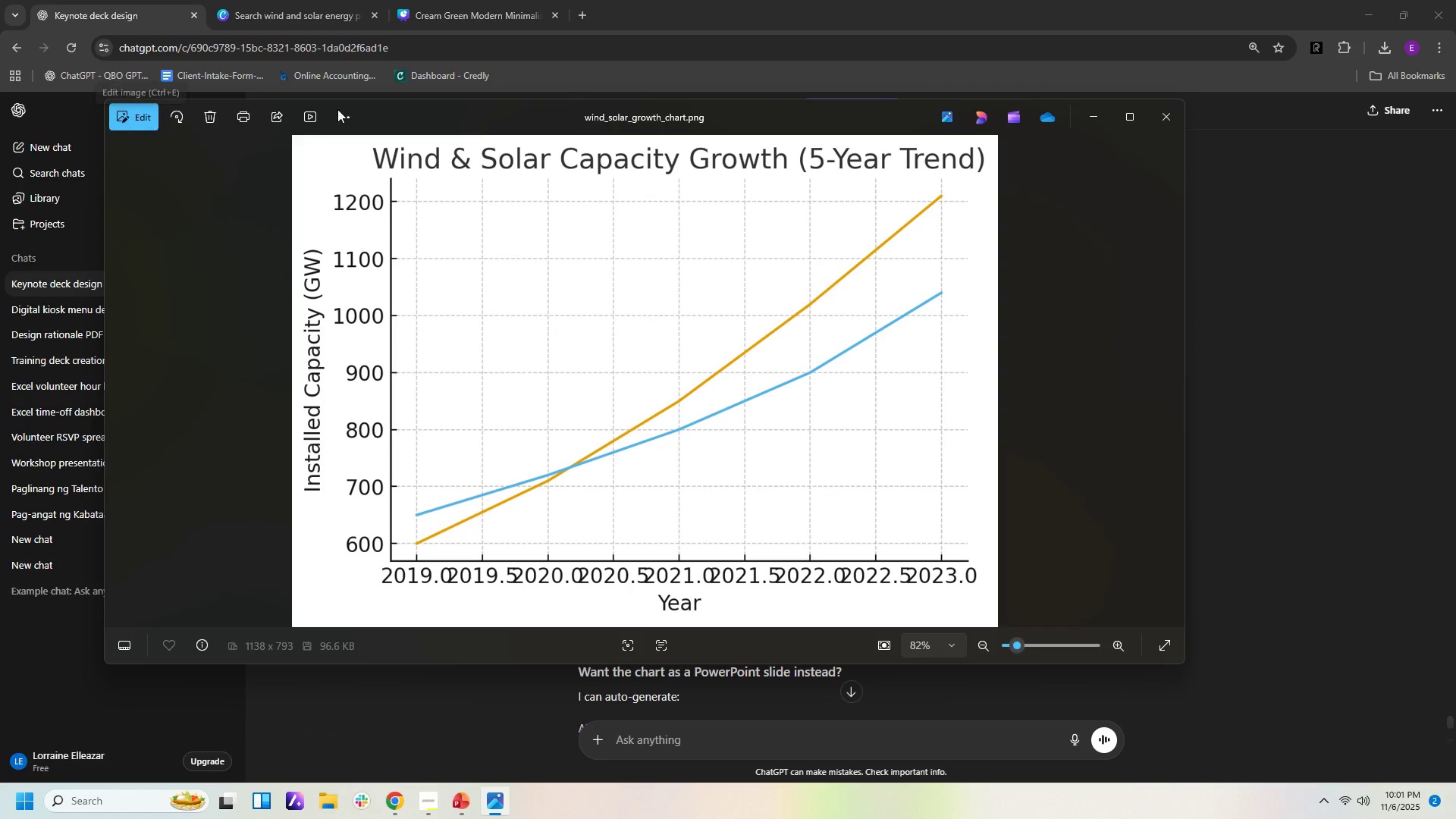 
wait(5.04)
 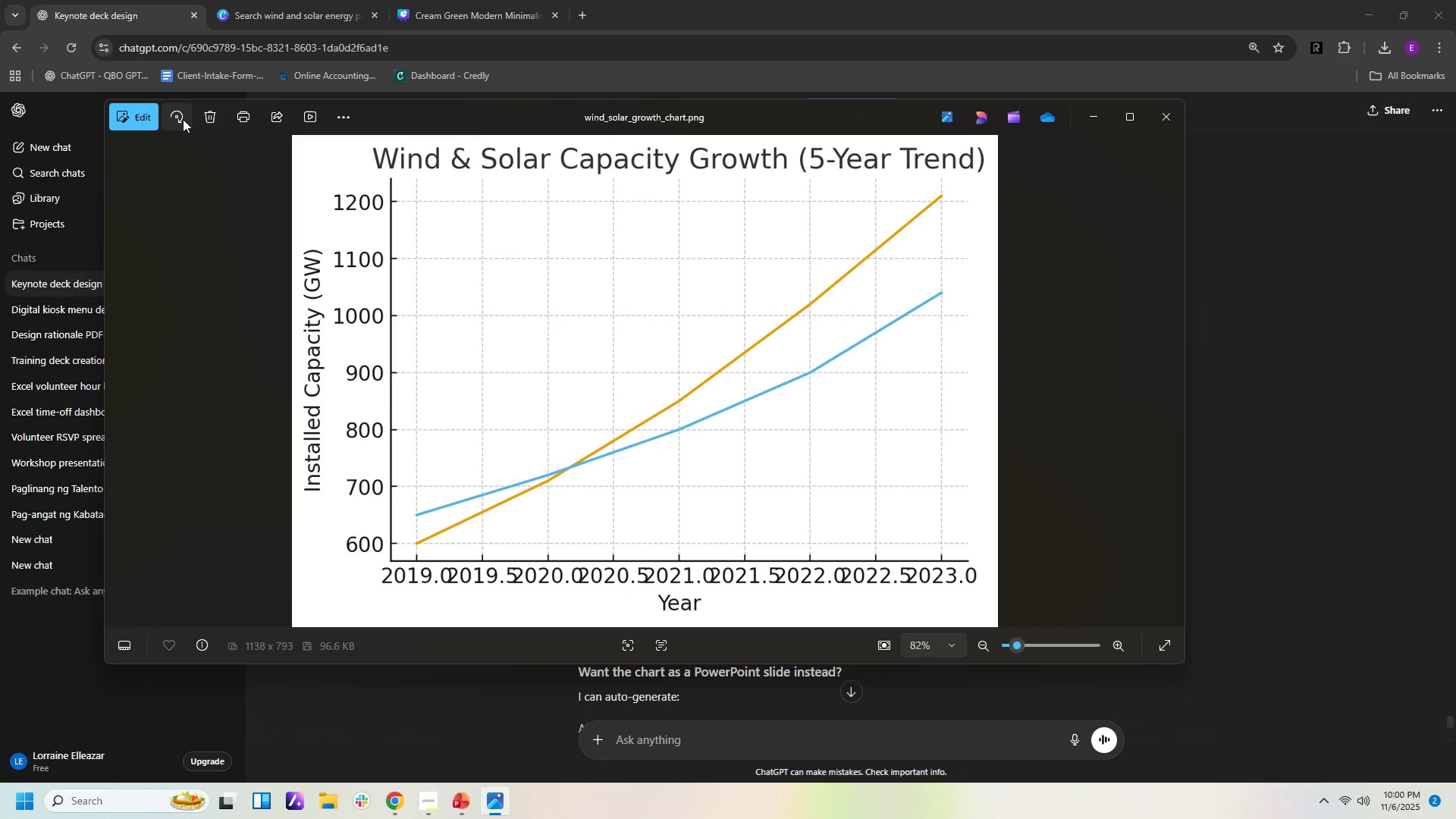 
mouse_move([308, 115])
 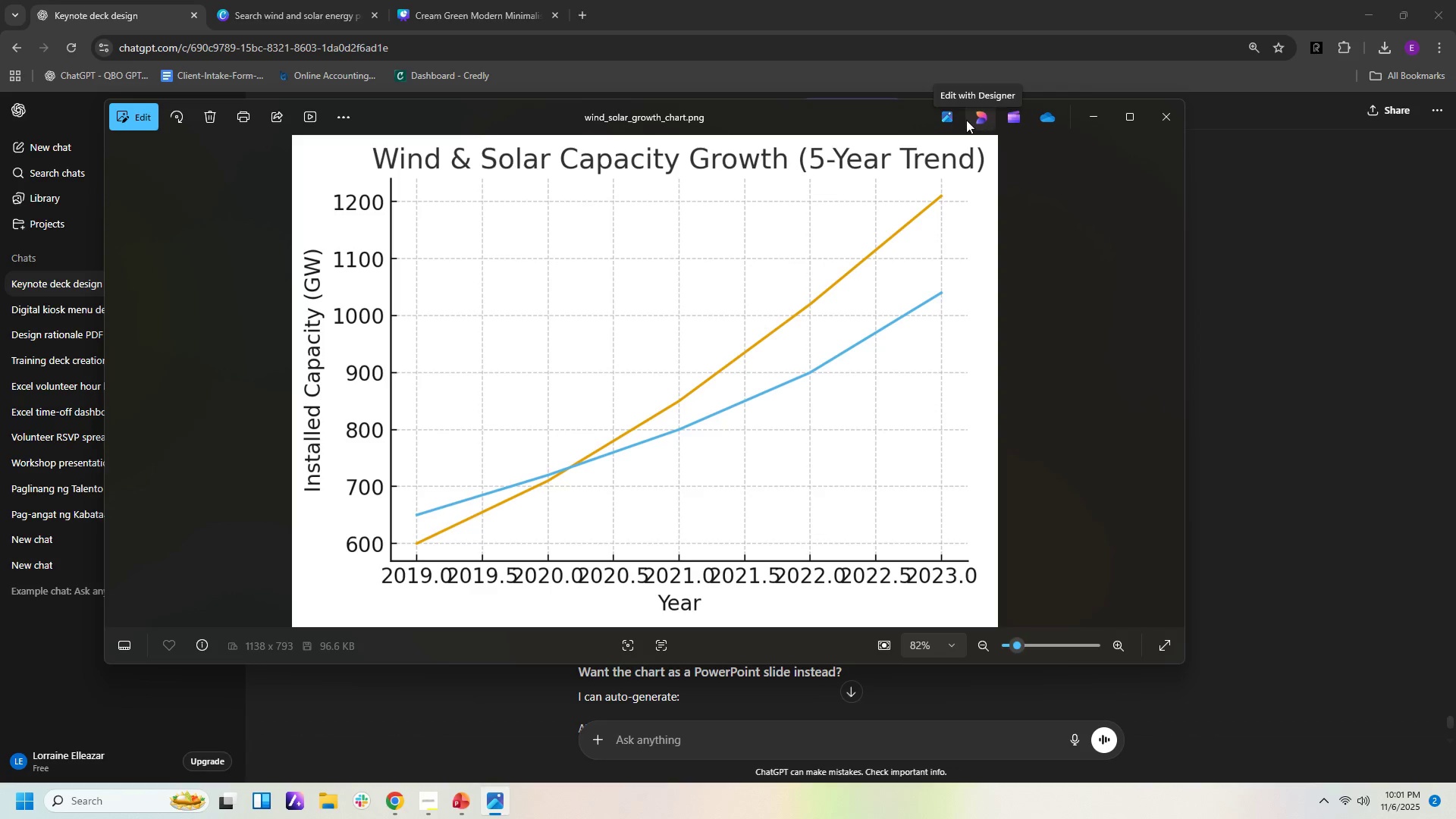 
wait(8.58)
 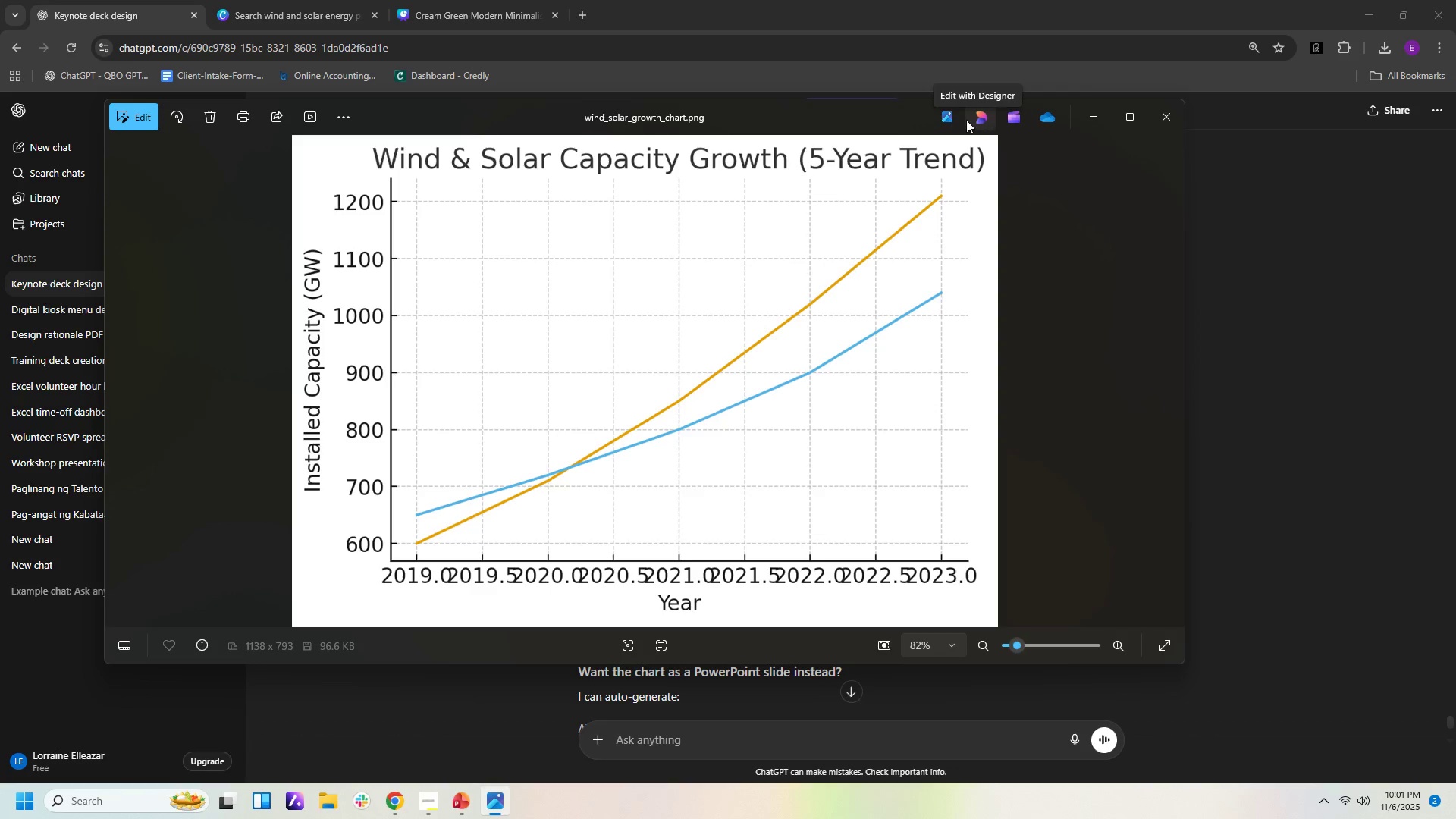 
mouse_move([963, 227])
 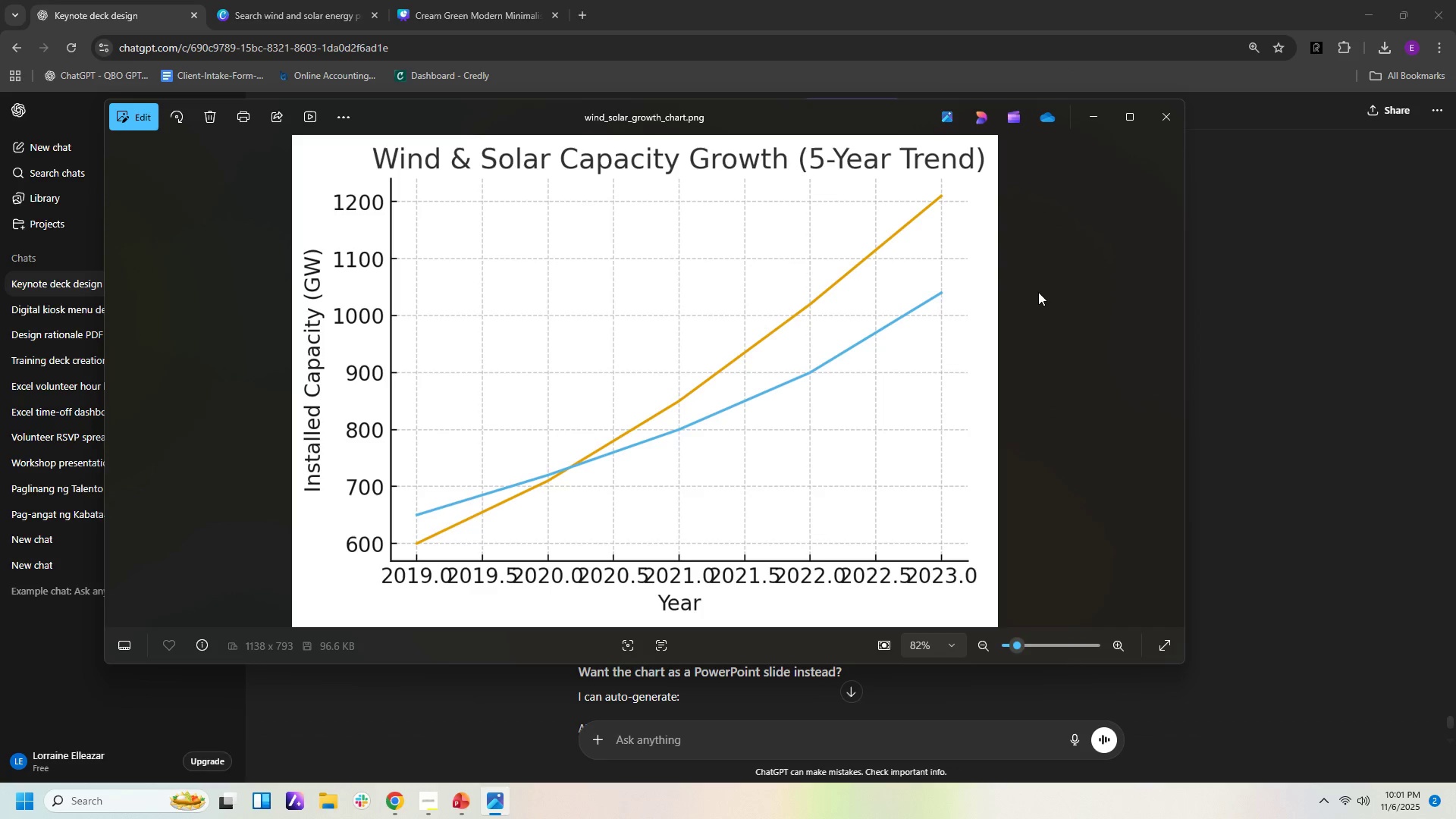 
left_click([1038, 292])
 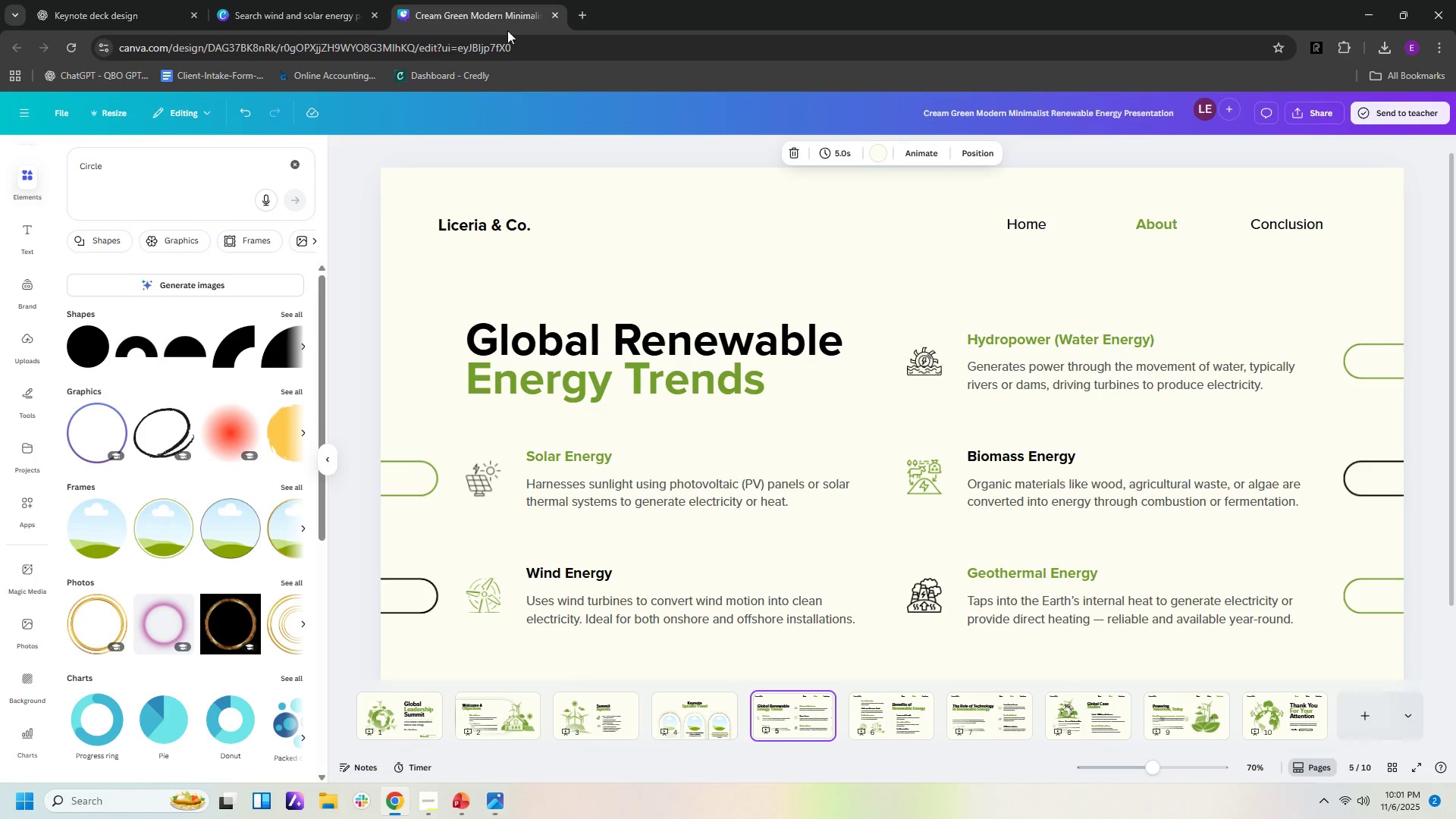 
left_click([497, 20])
 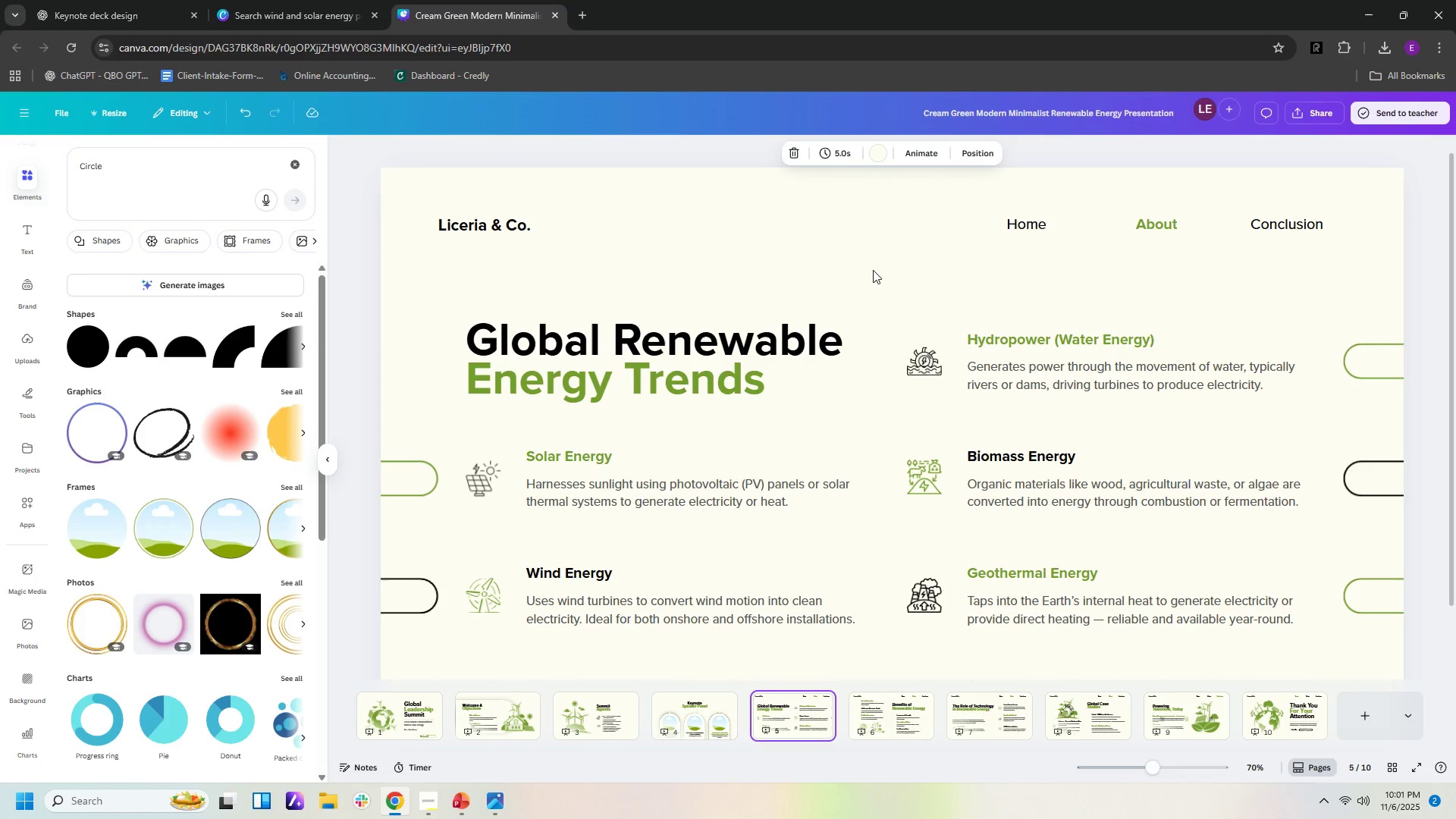 
right_click([873, 270])
 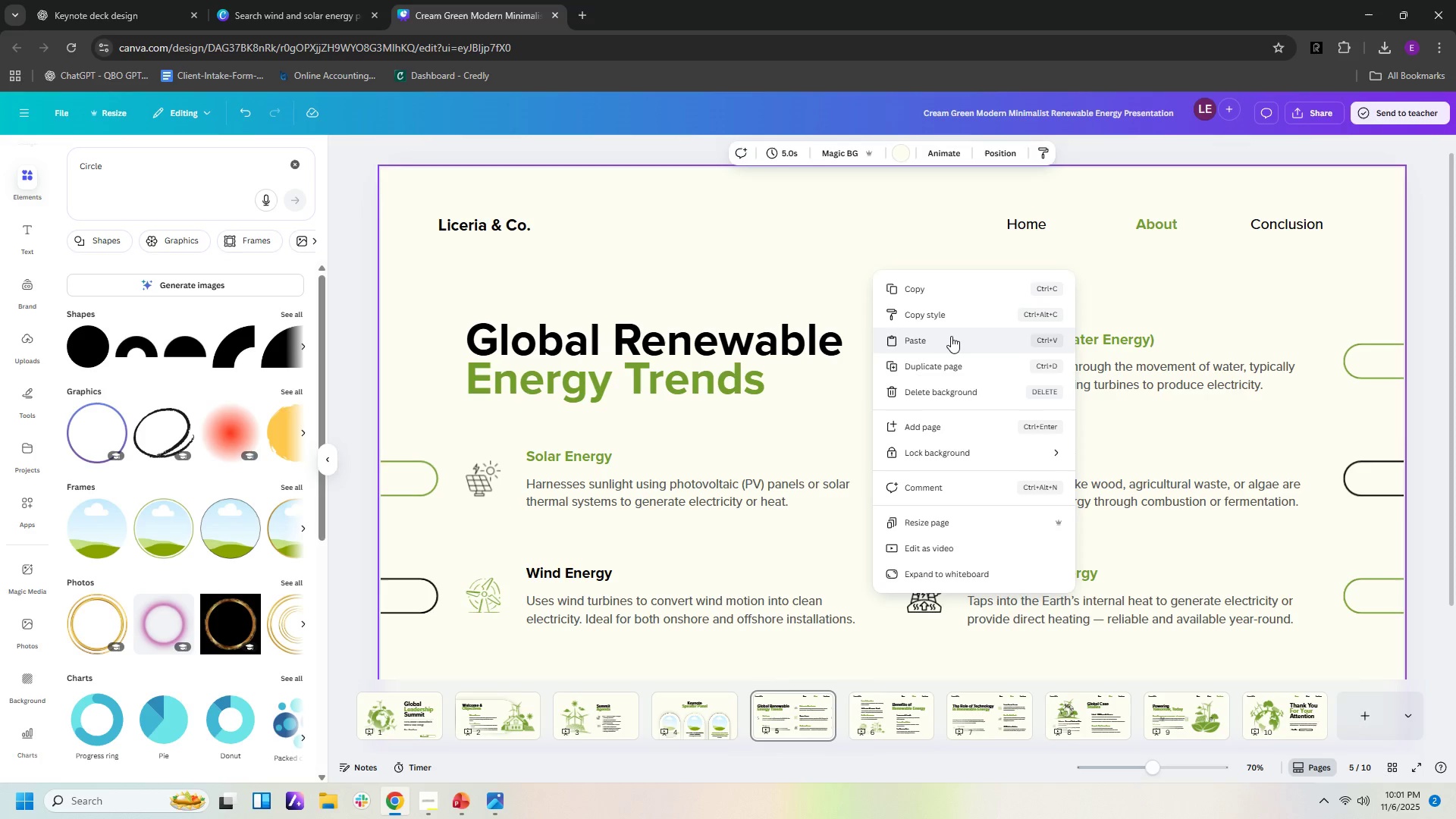 
left_click([951, 336])
 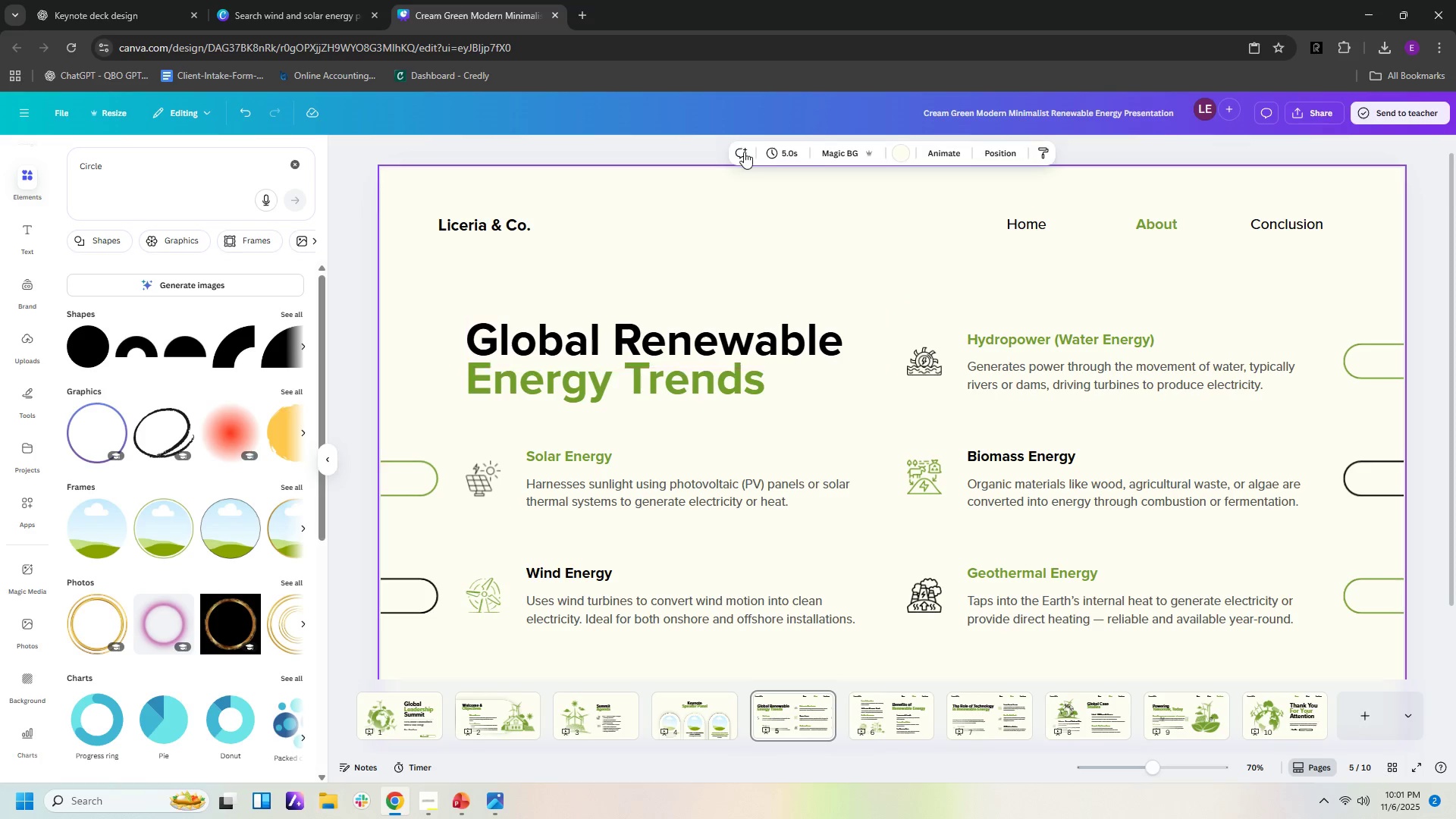 
mouse_move([760, 154])
 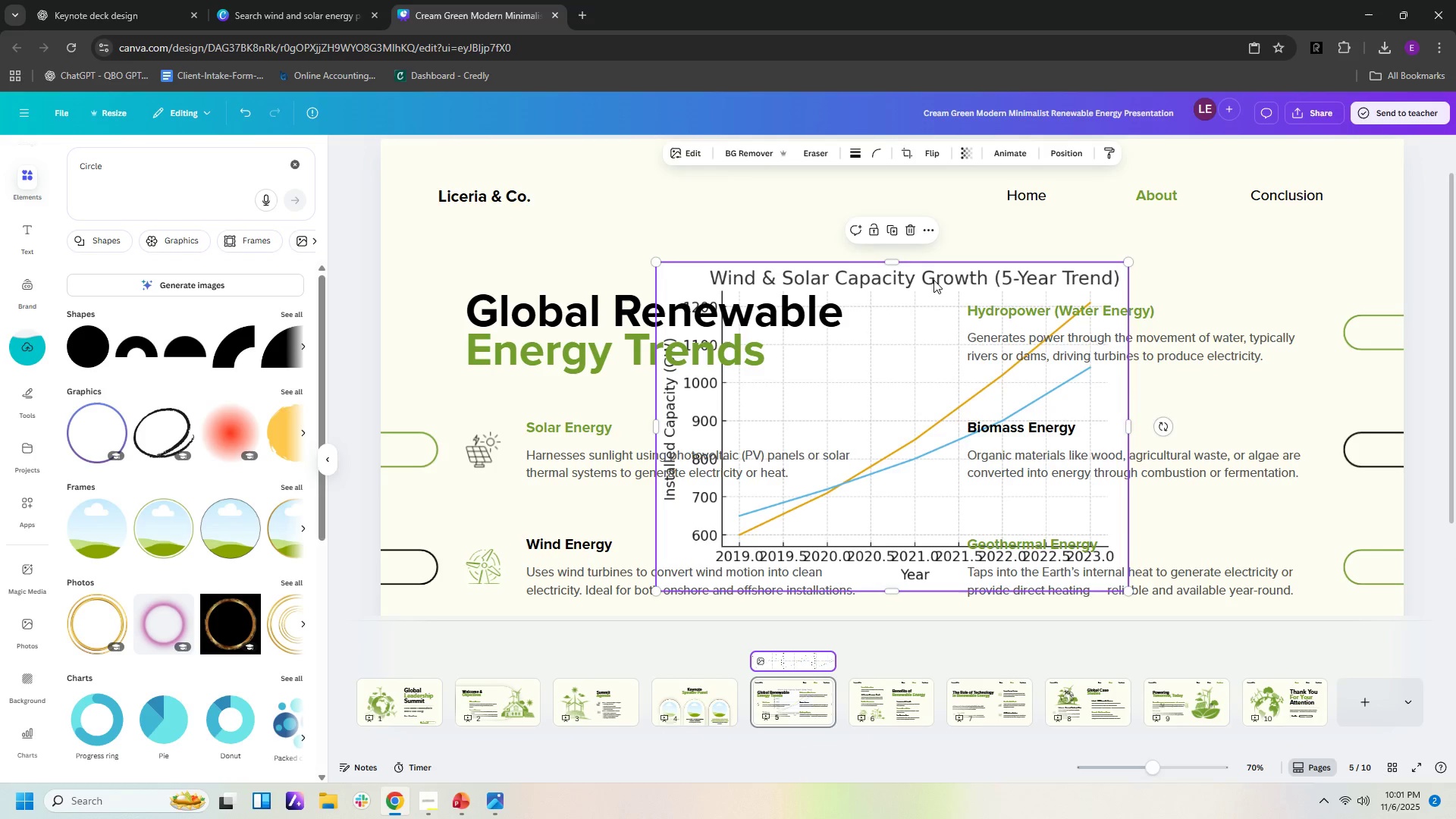 
left_click_drag(start_coordinate=[934, 279], to_coordinate=[718, 216])
 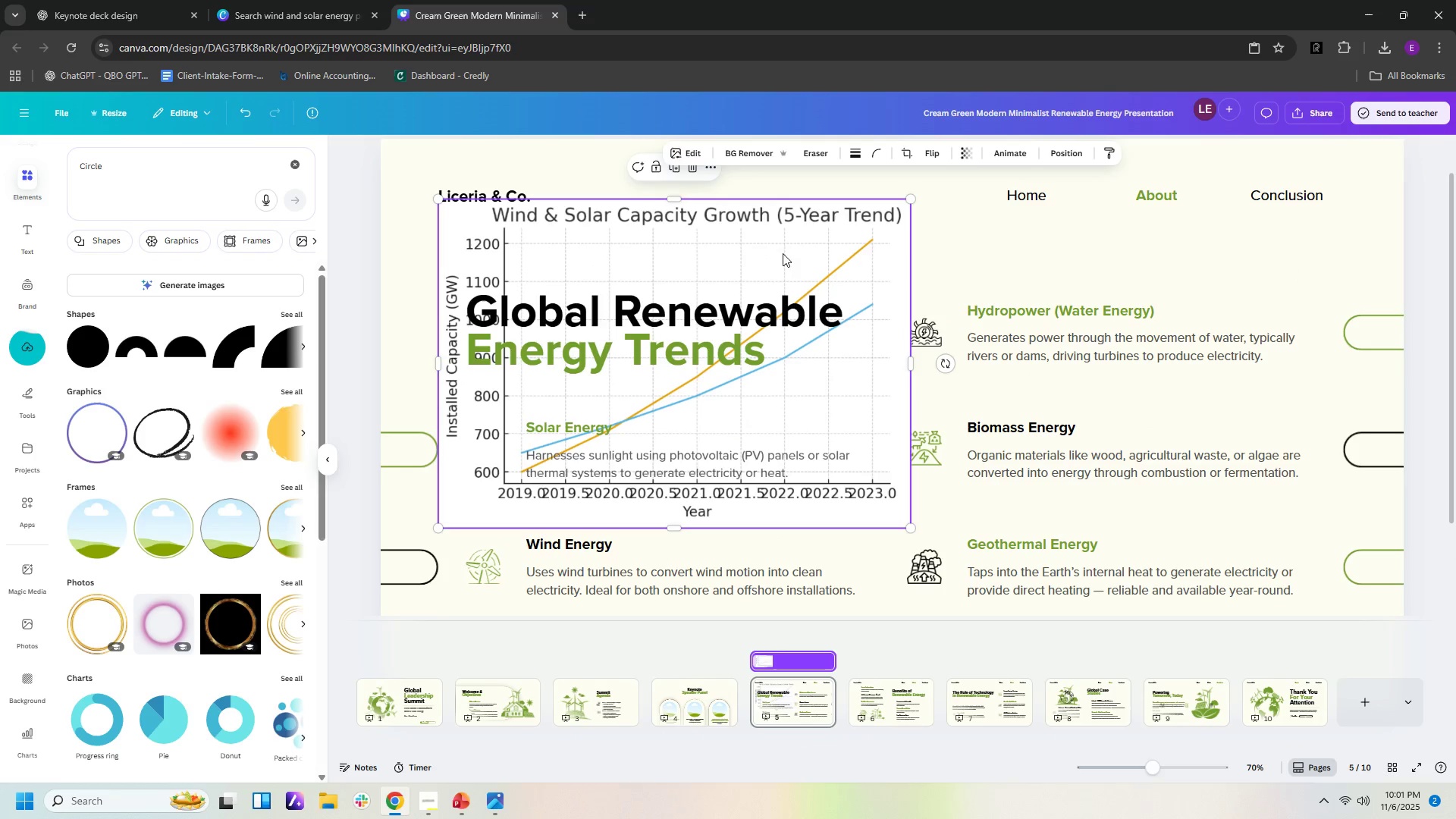 
left_click_drag(start_coordinate=[812, 234], to_coordinate=[748, 234])
 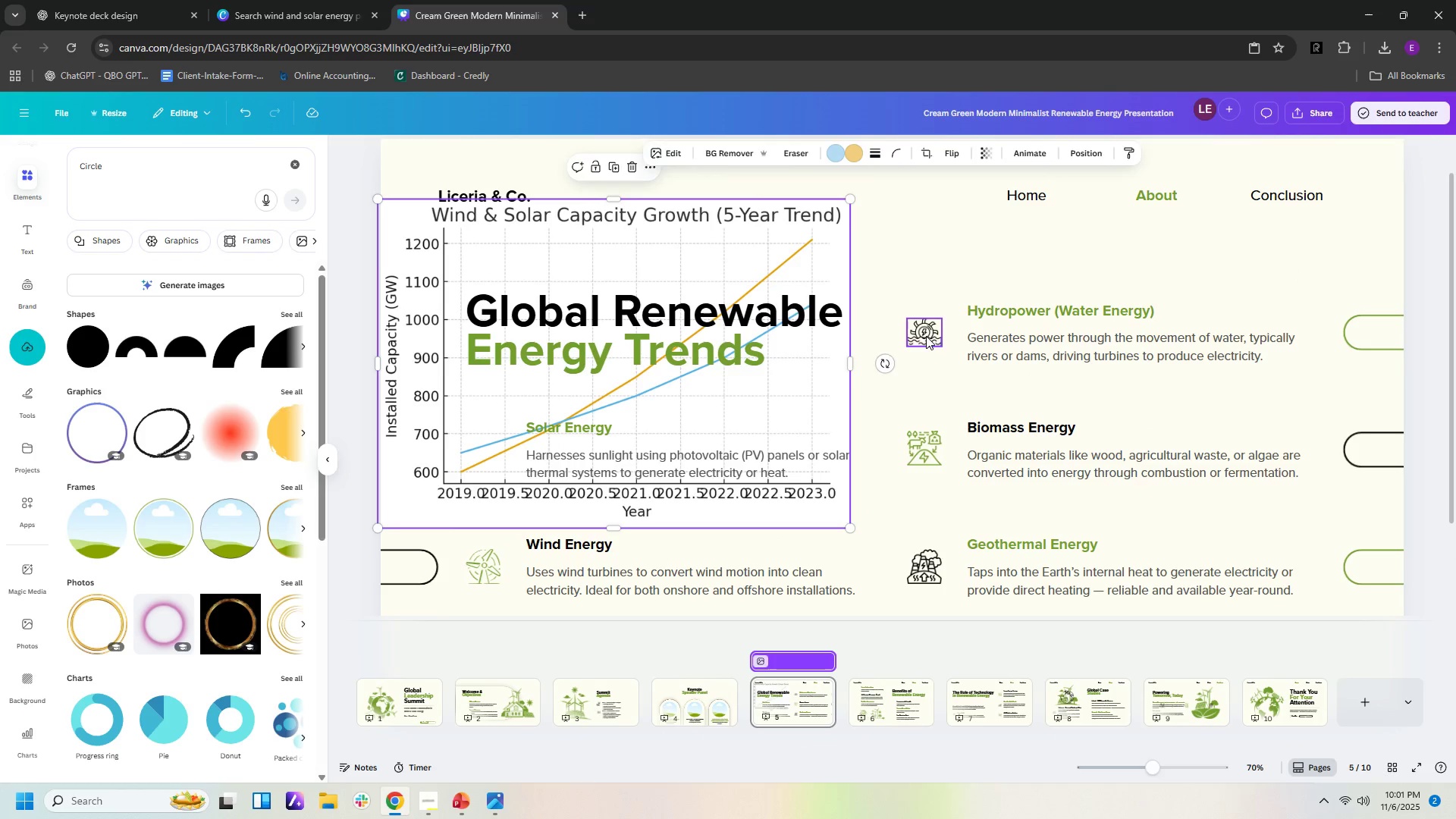 
left_click([926, 336])
 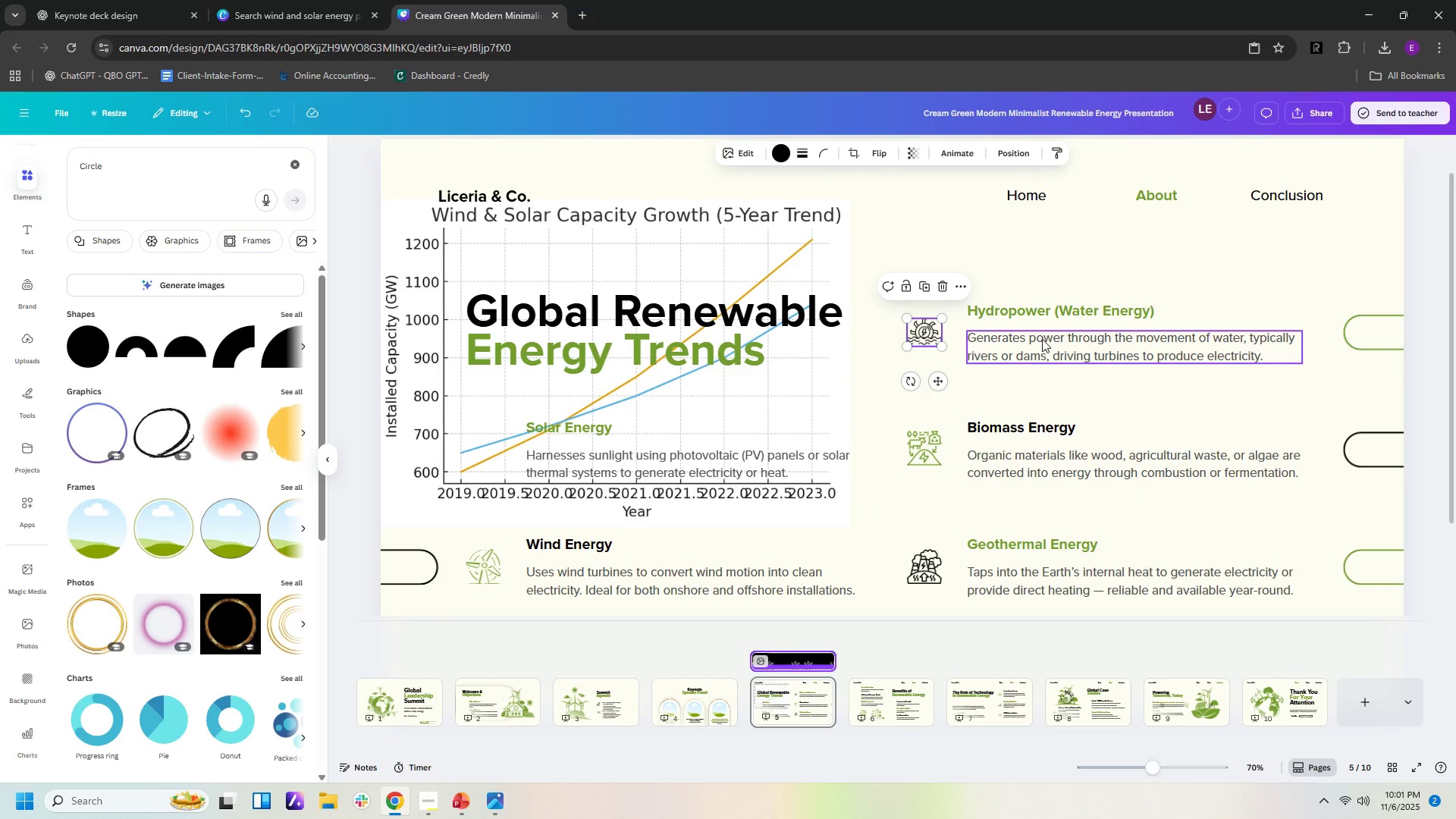 
key(Delete)
 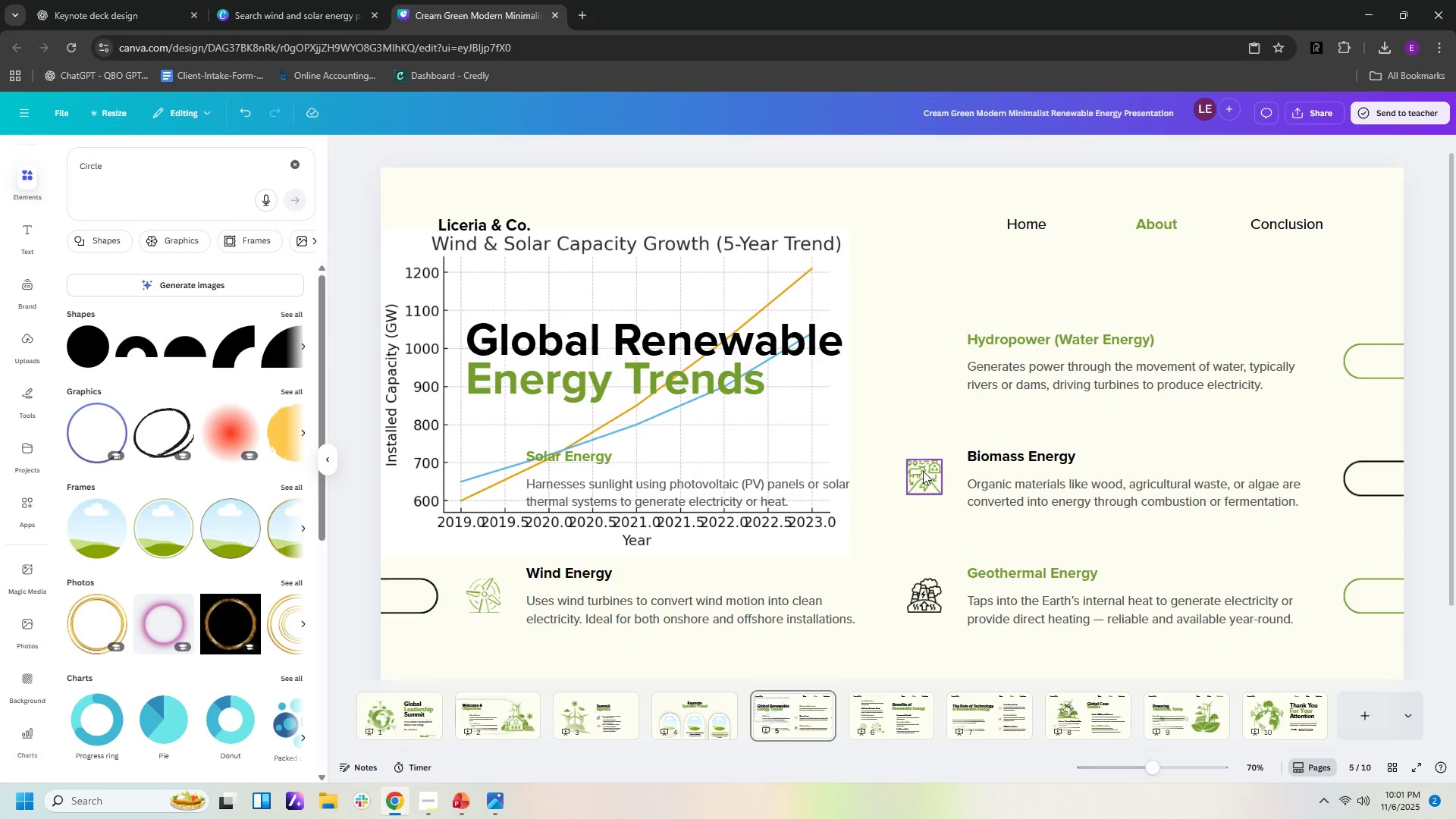 
left_click([923, 471])
 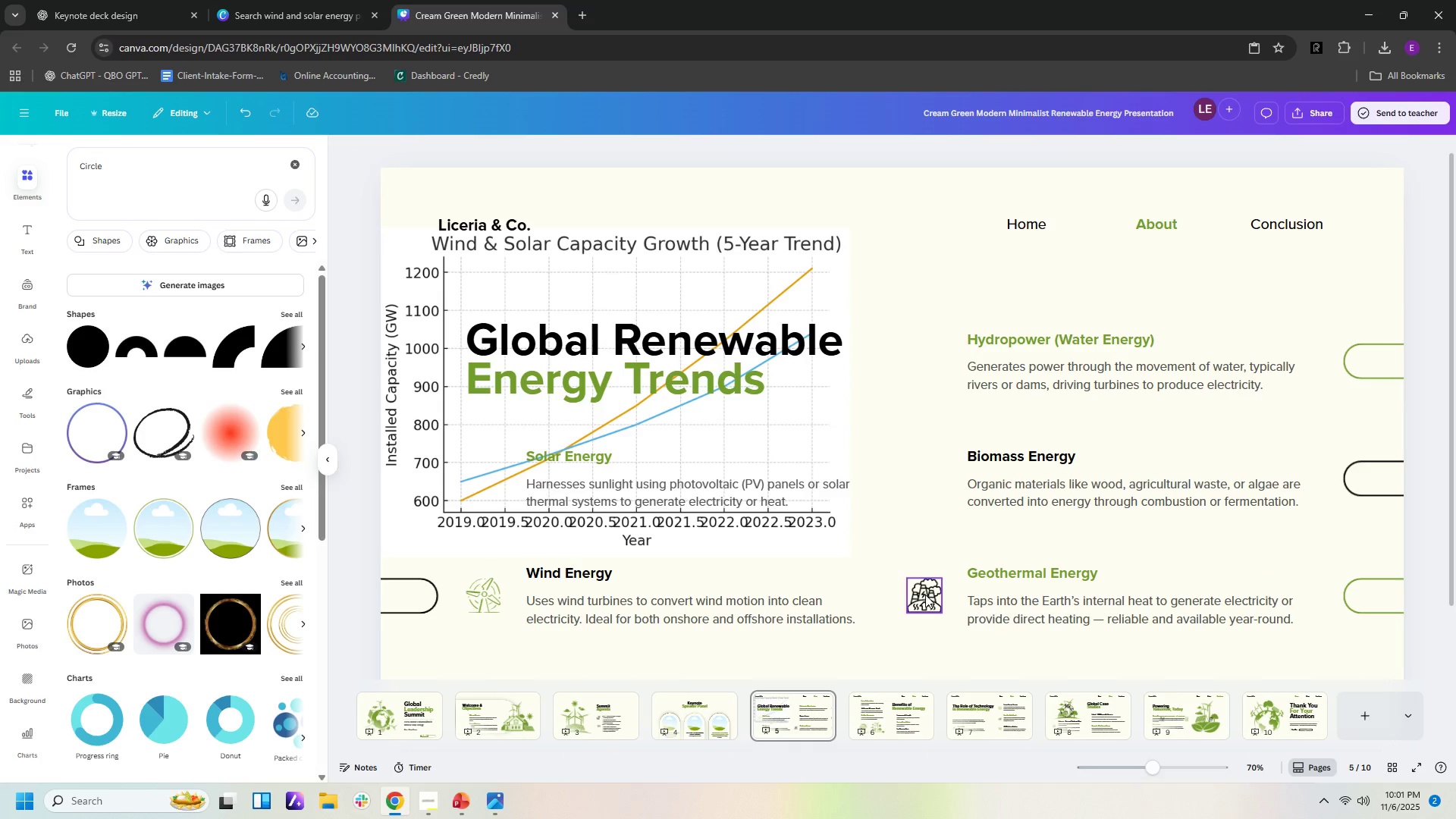 
hold_key(key=Delete, duration=0.31)
 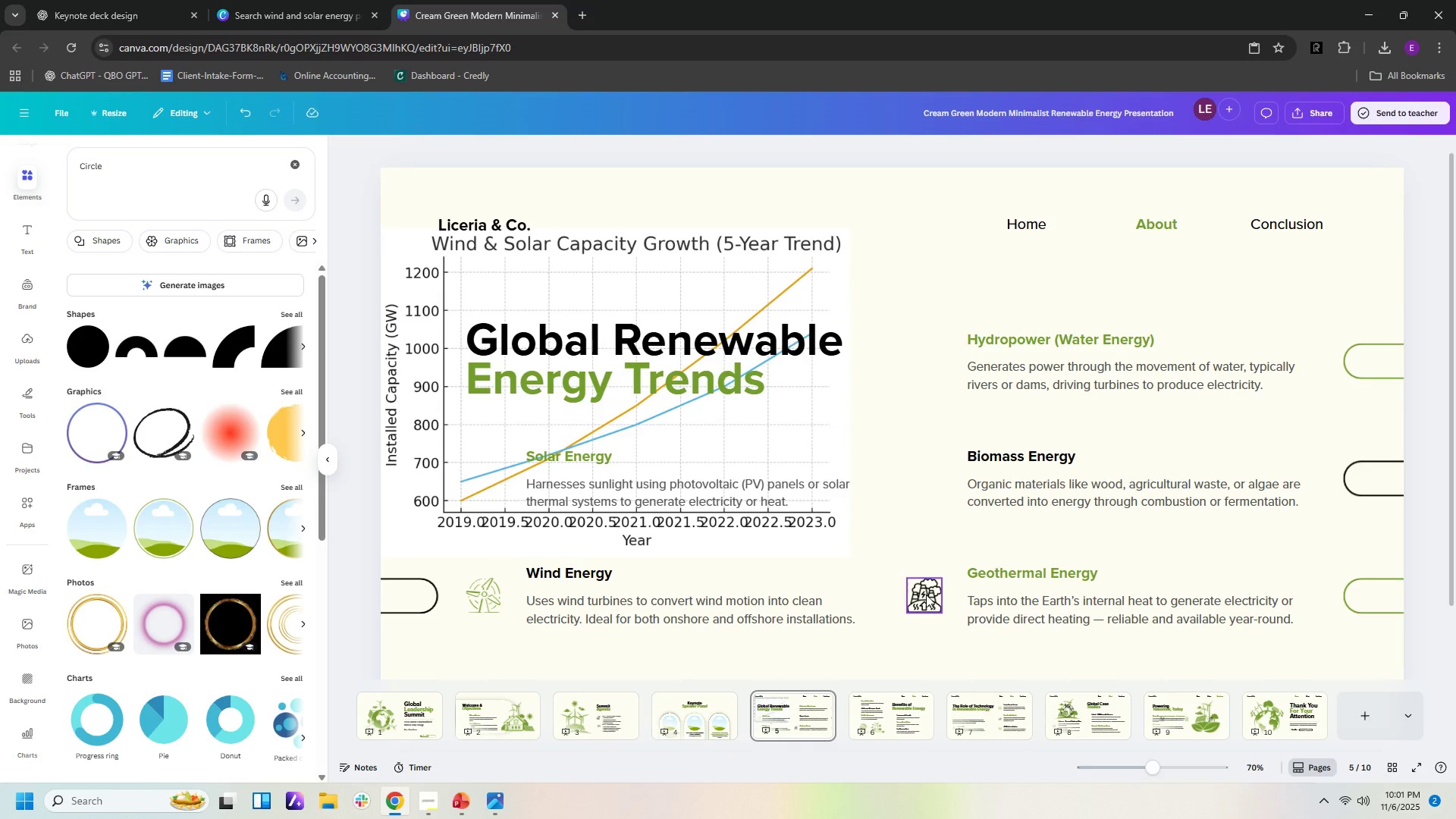 
left_click([926, 595])
 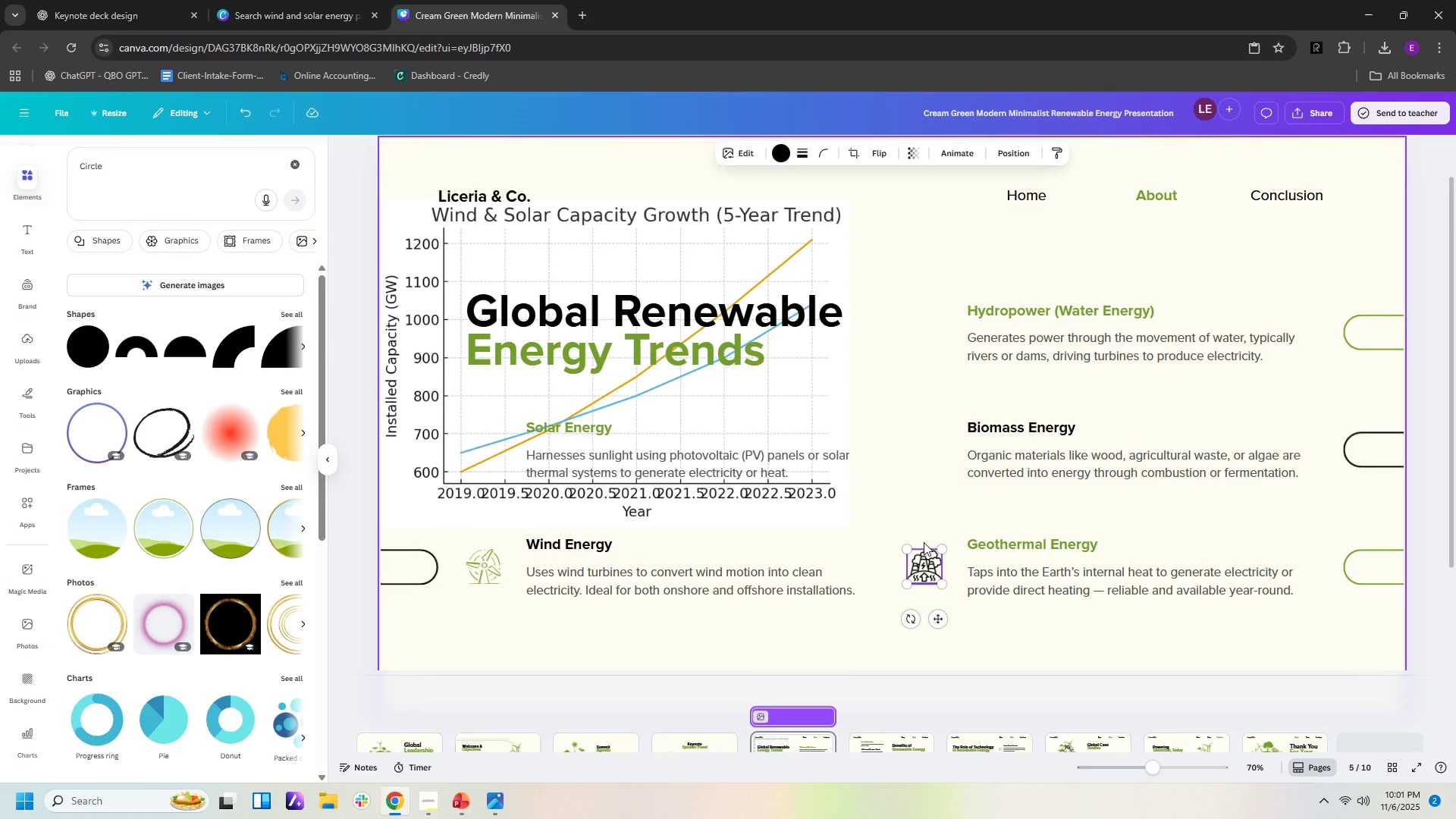 
hold_key(key=Delete, duration=1.8)
 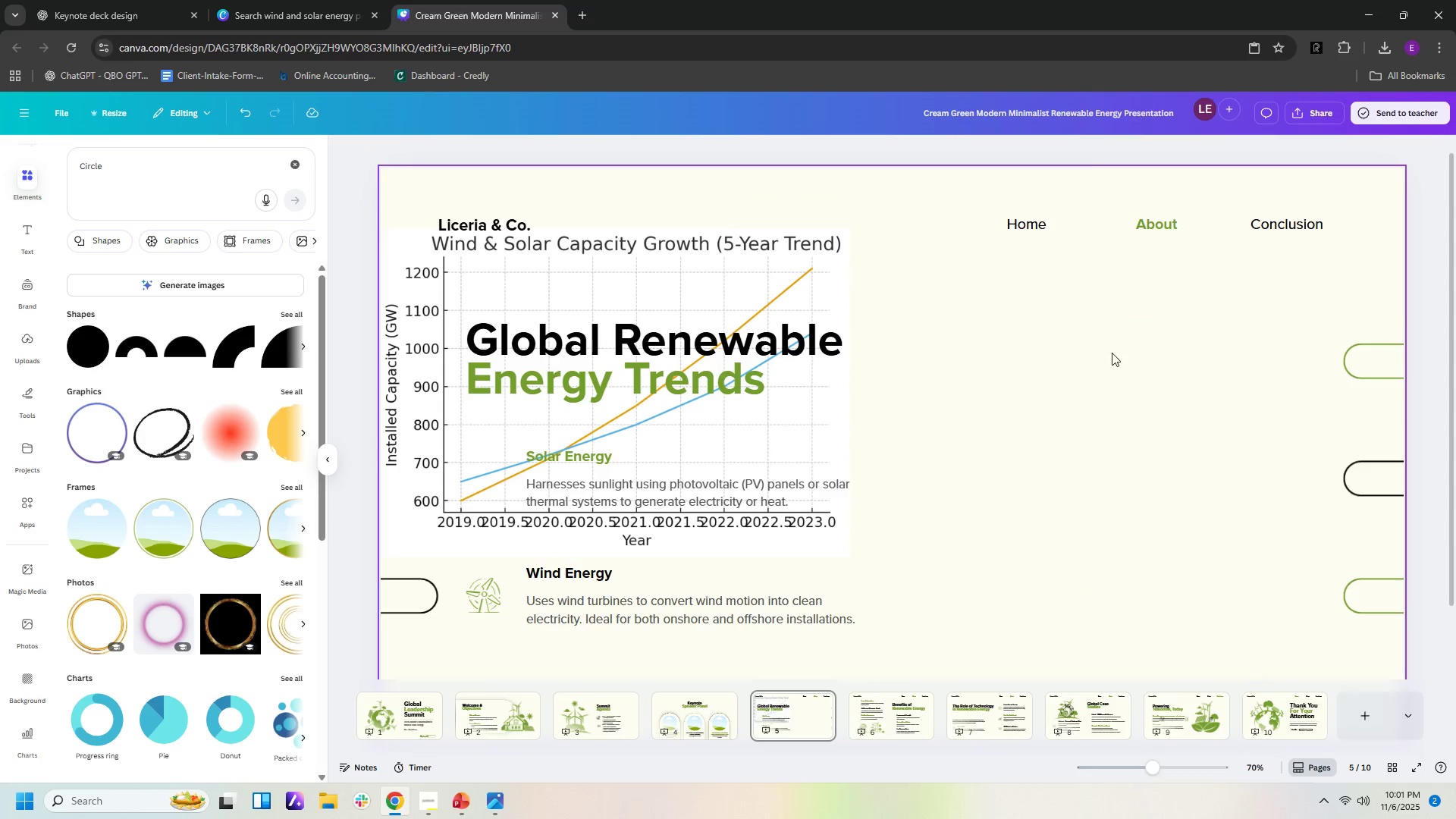 
left_click_drag(start_coordinate=[945, 317], to_coordinate=[1260, 669])
 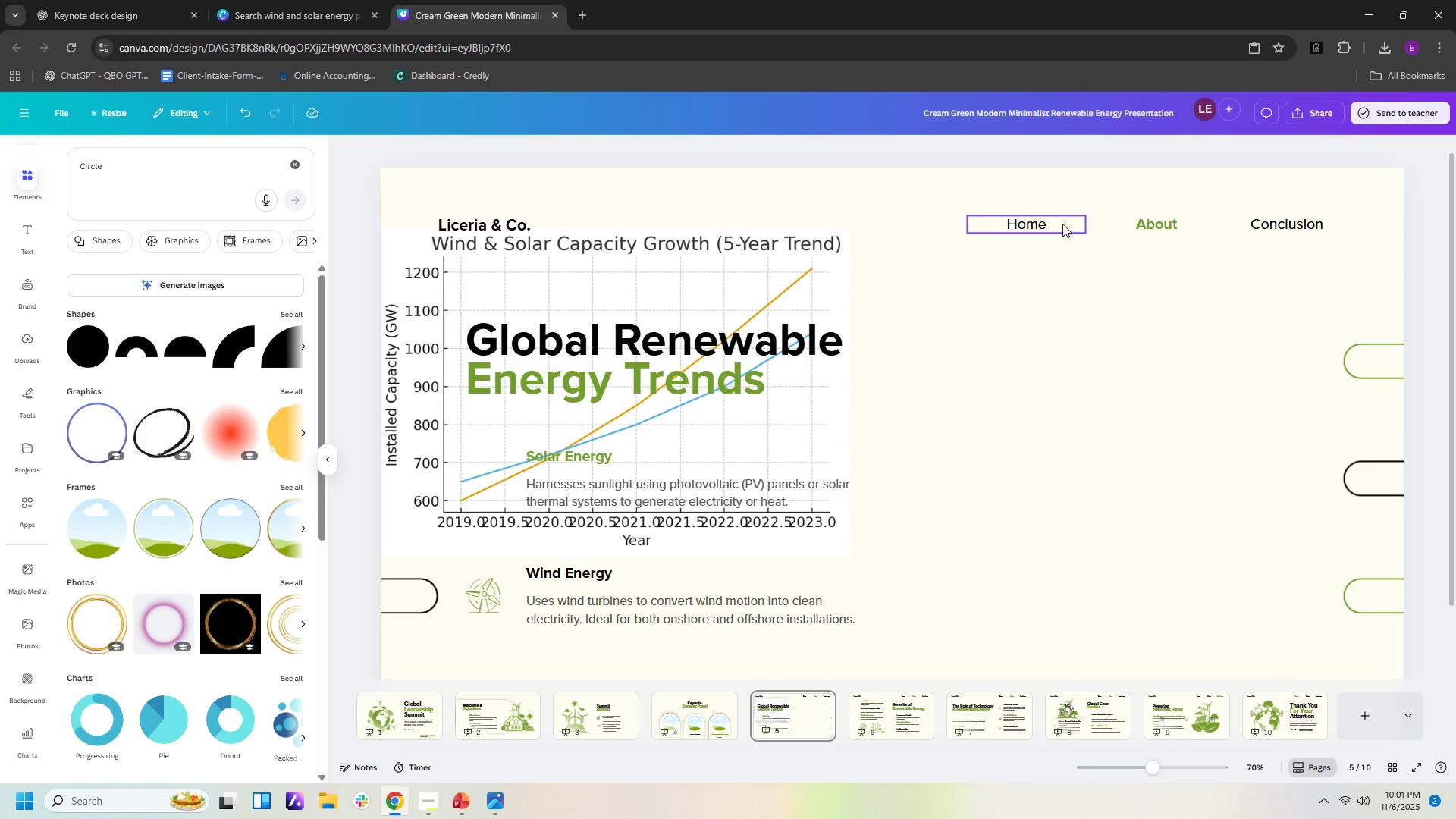 
left_click([1043, 223])
 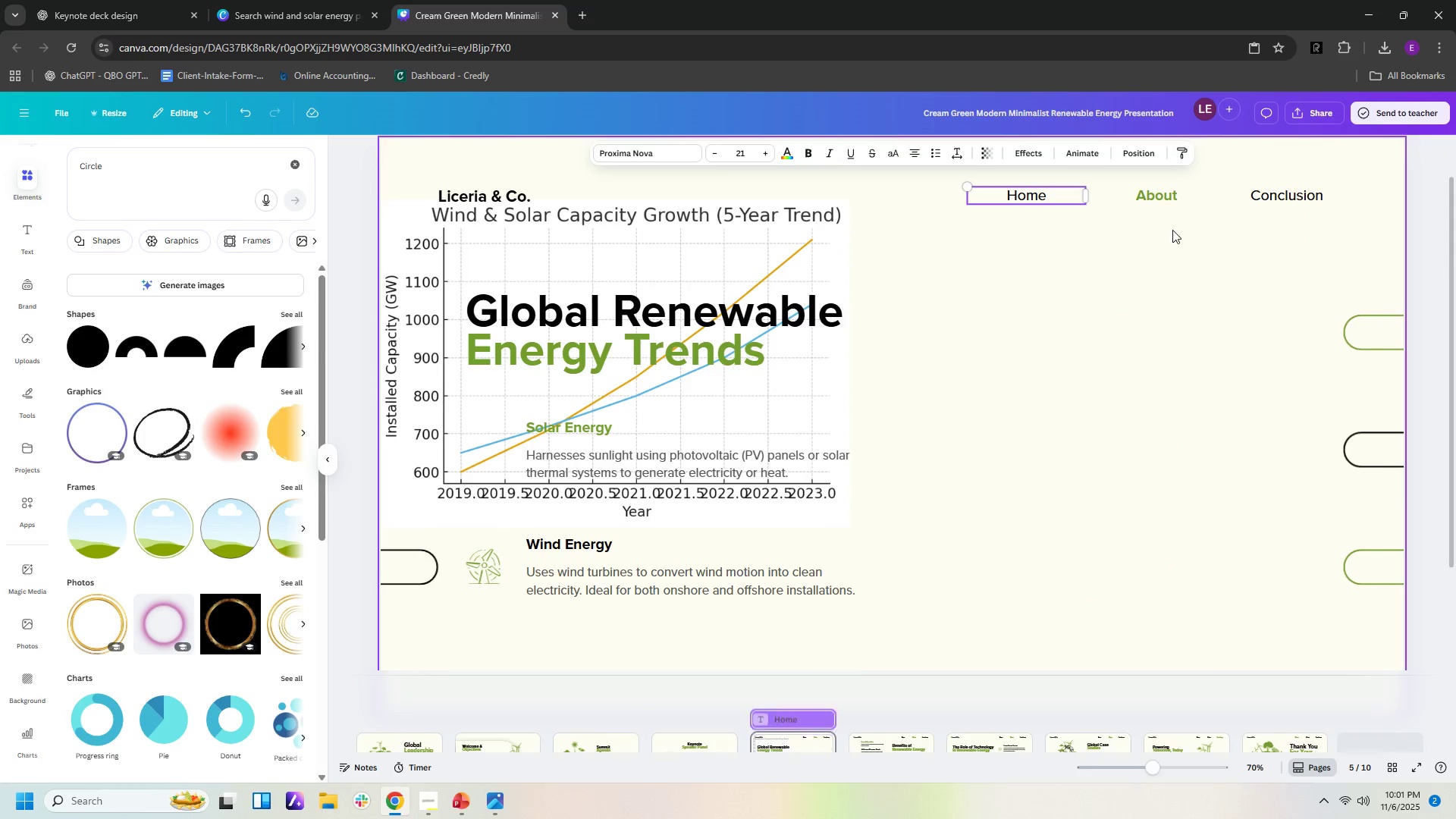 
key(Delete)
 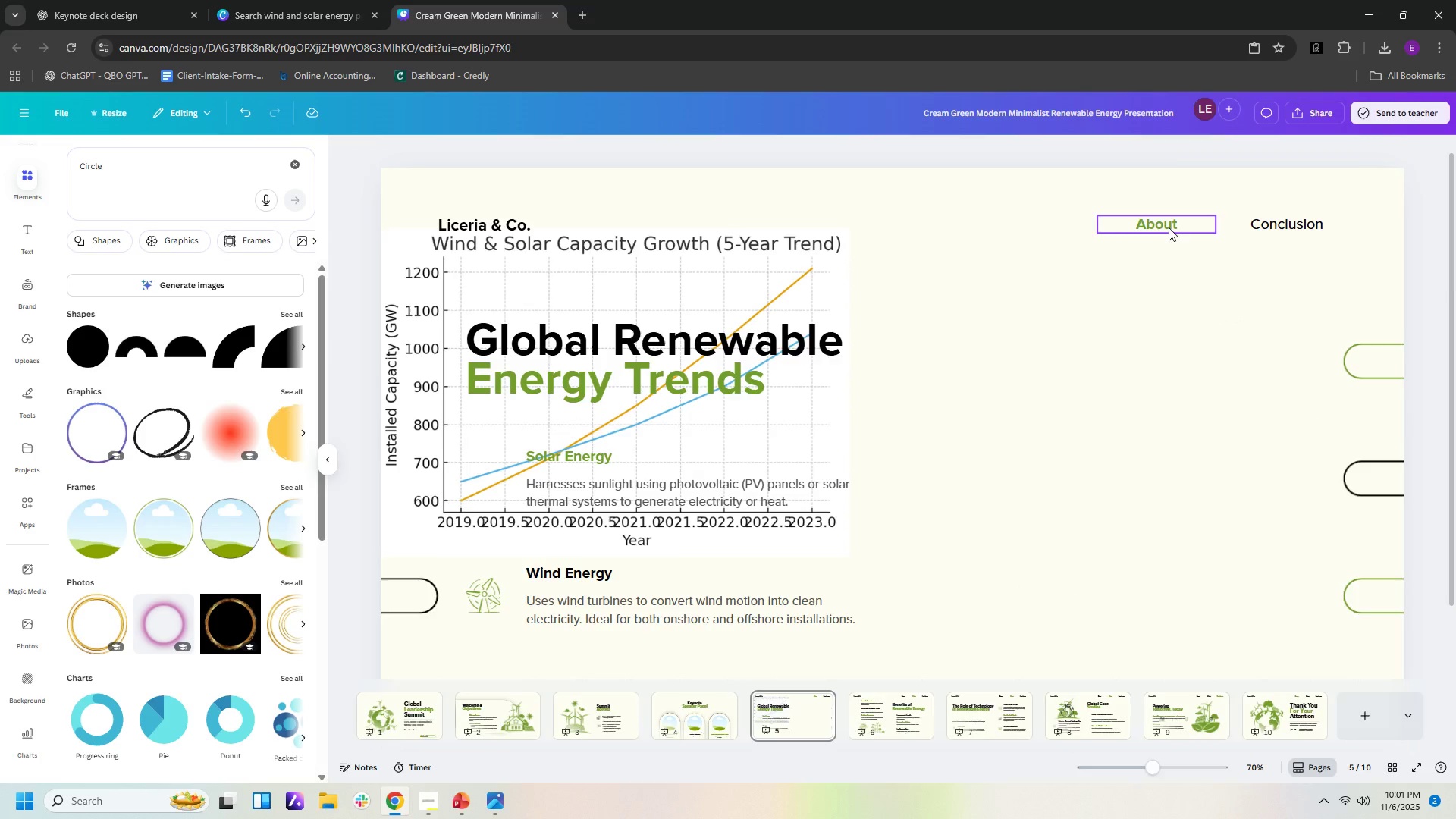 
left_click([1169, 228])
 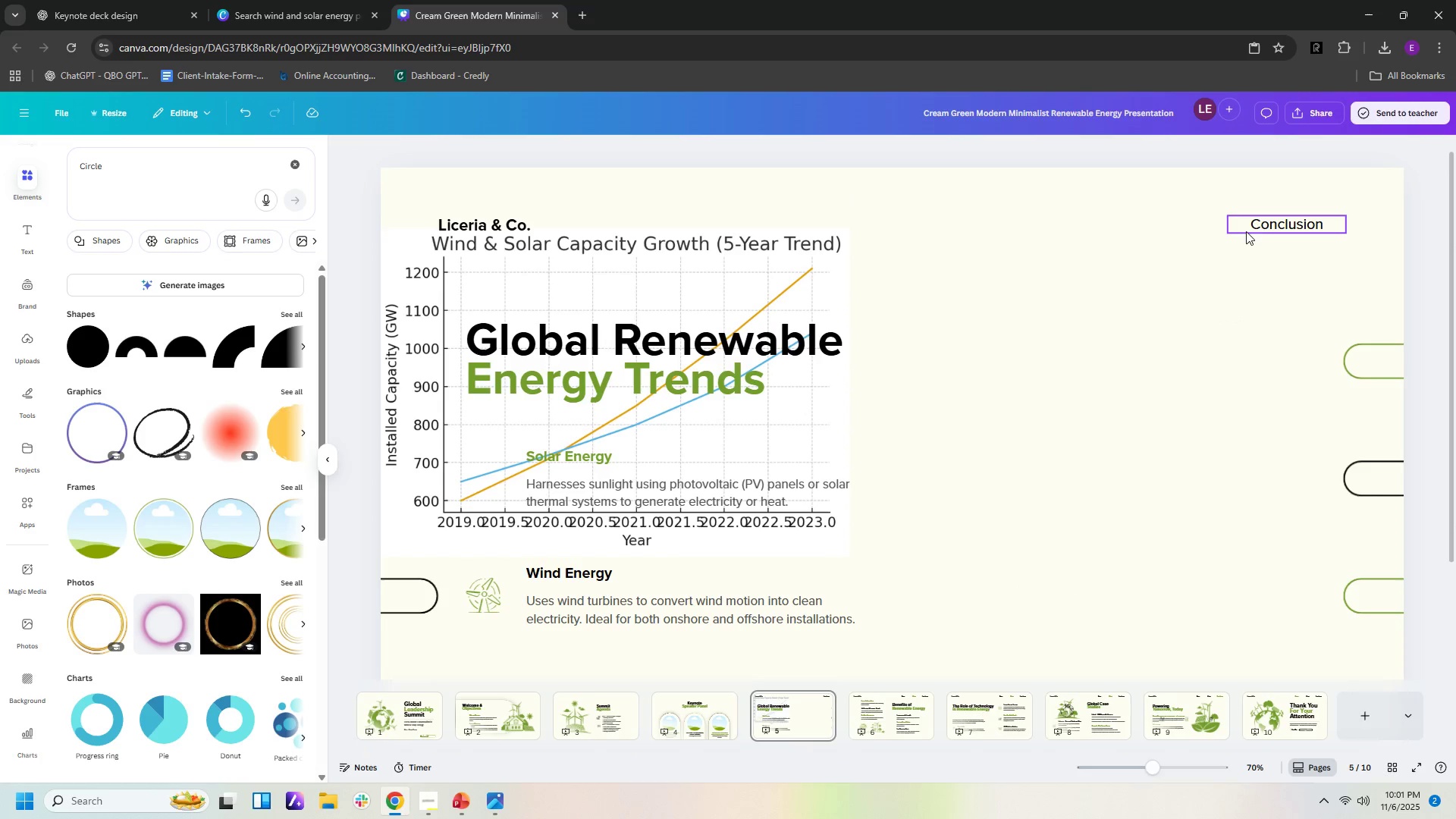 
key(Delete)
 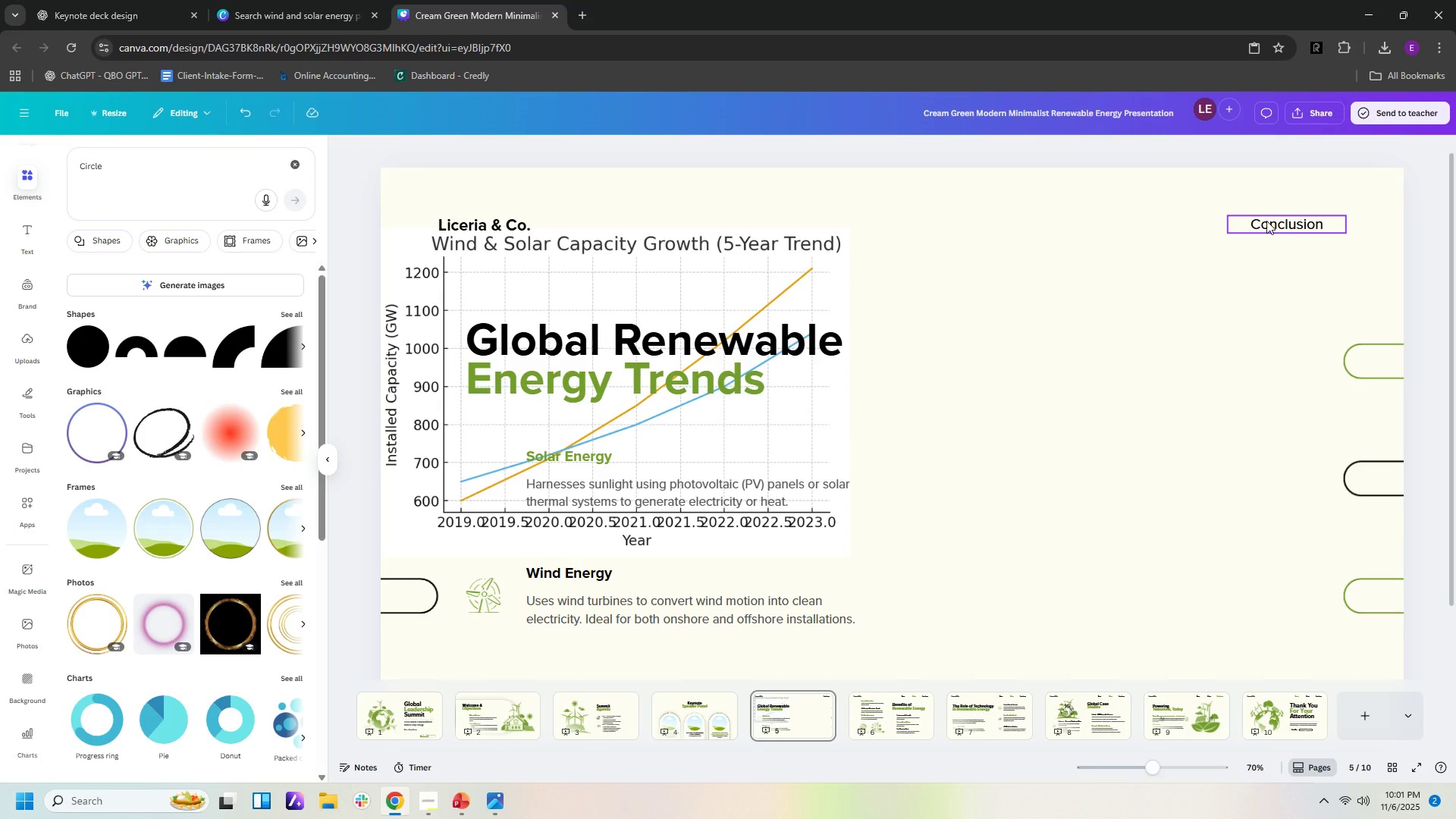 
left_click([1268, 221])
 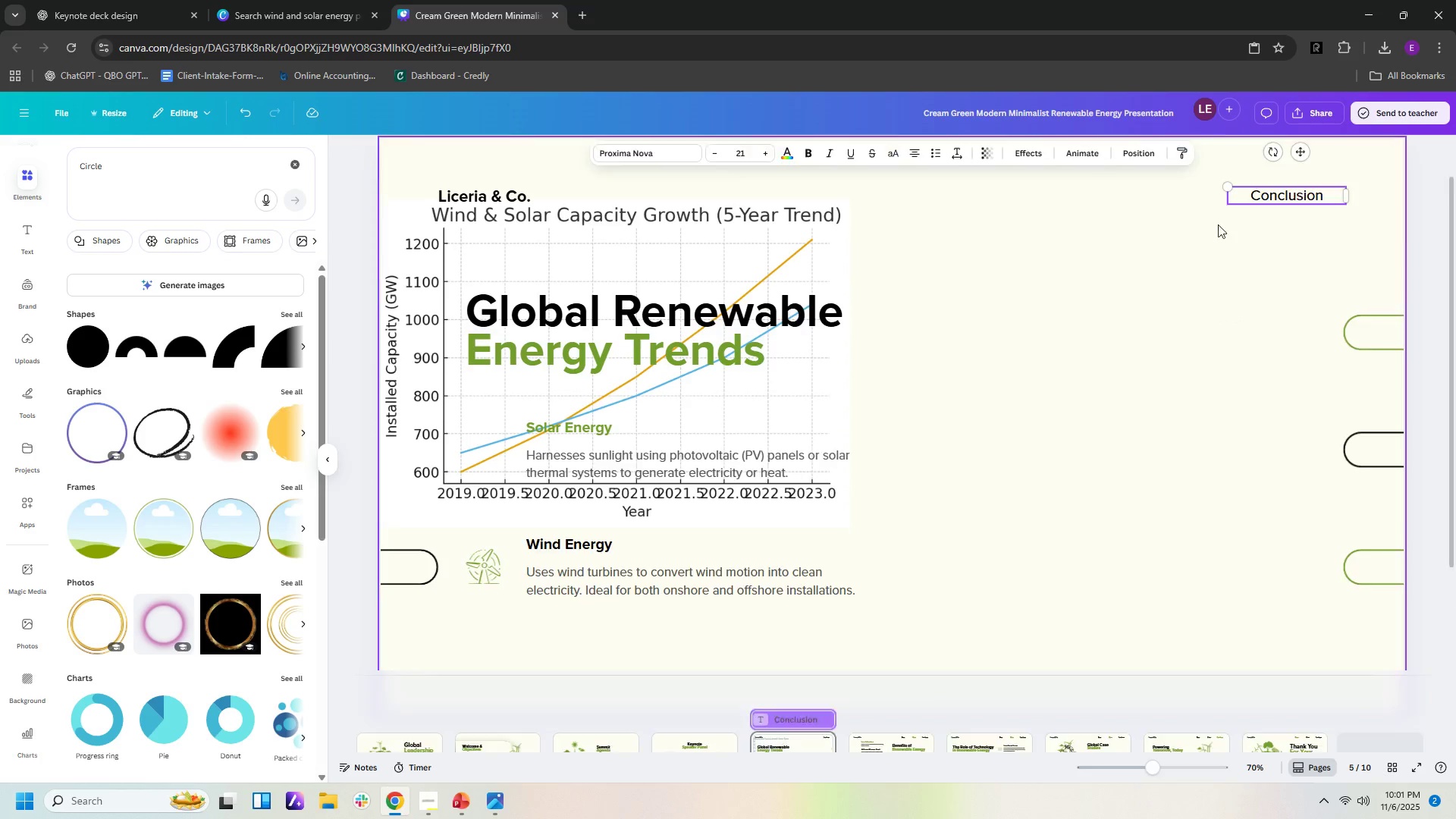 
key(Delete)
 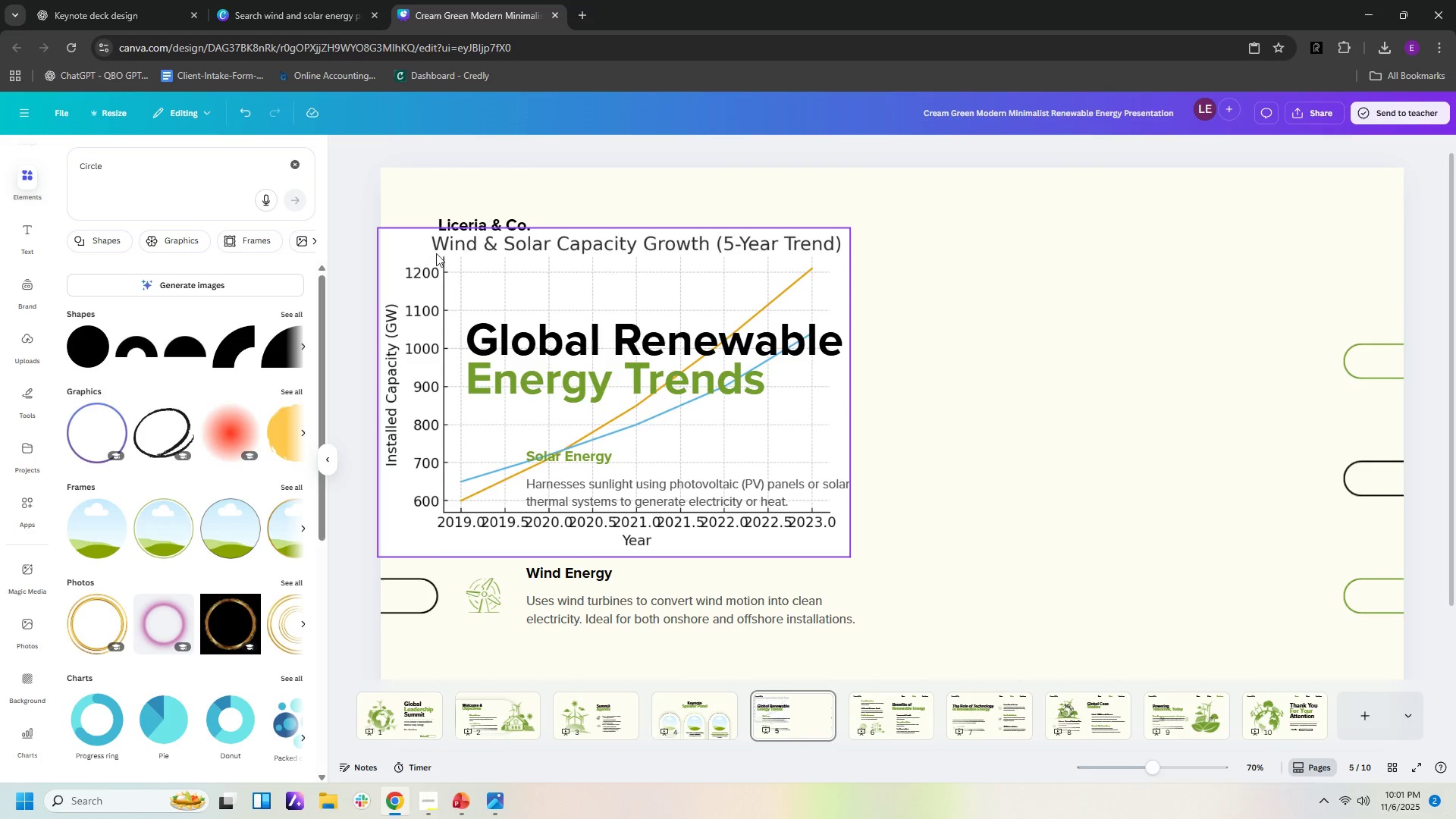 
left_click_drag(start_coordinate=[406, 247], to_coordinate=[893, 267])
 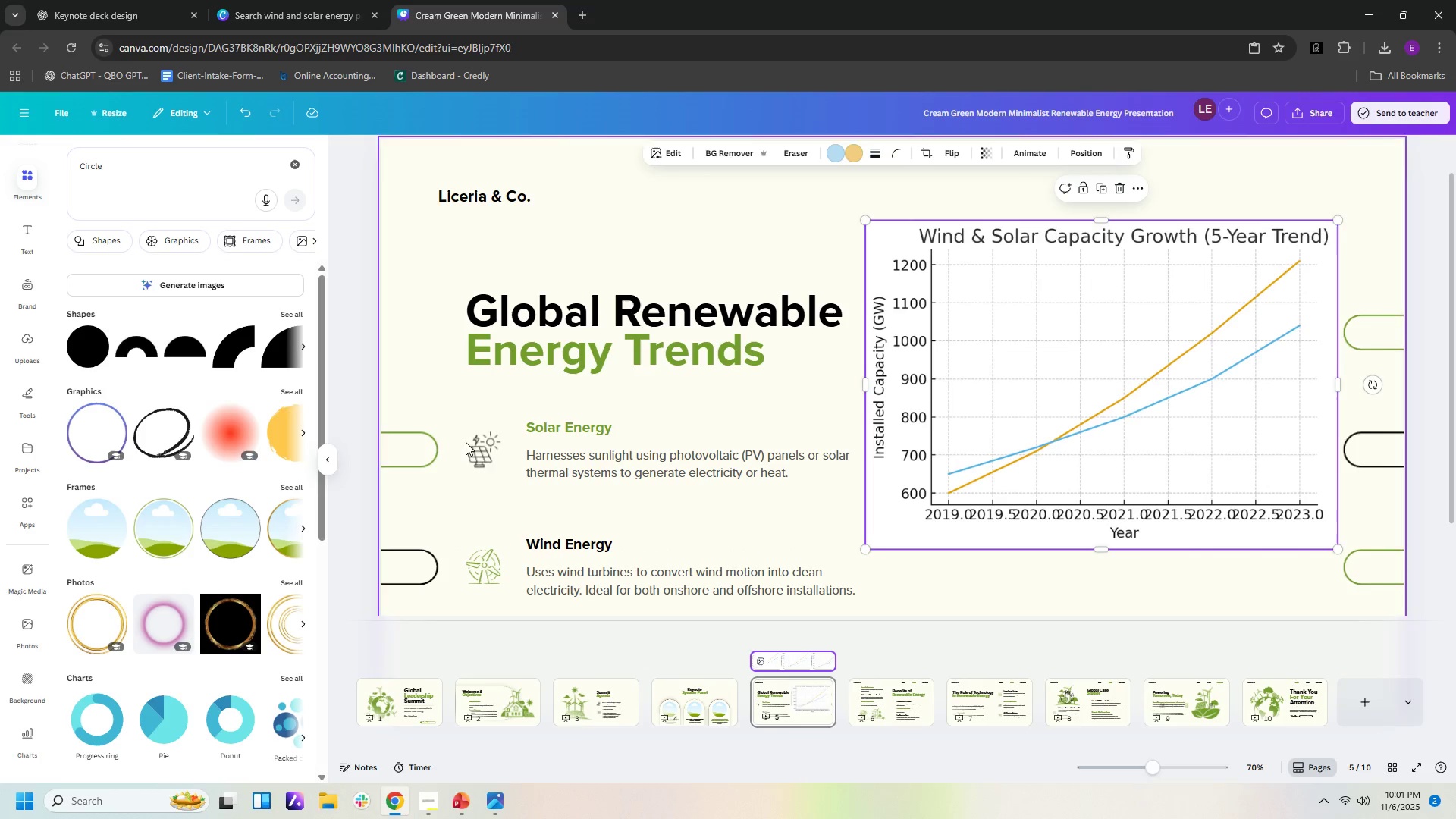 
key(Delete)
 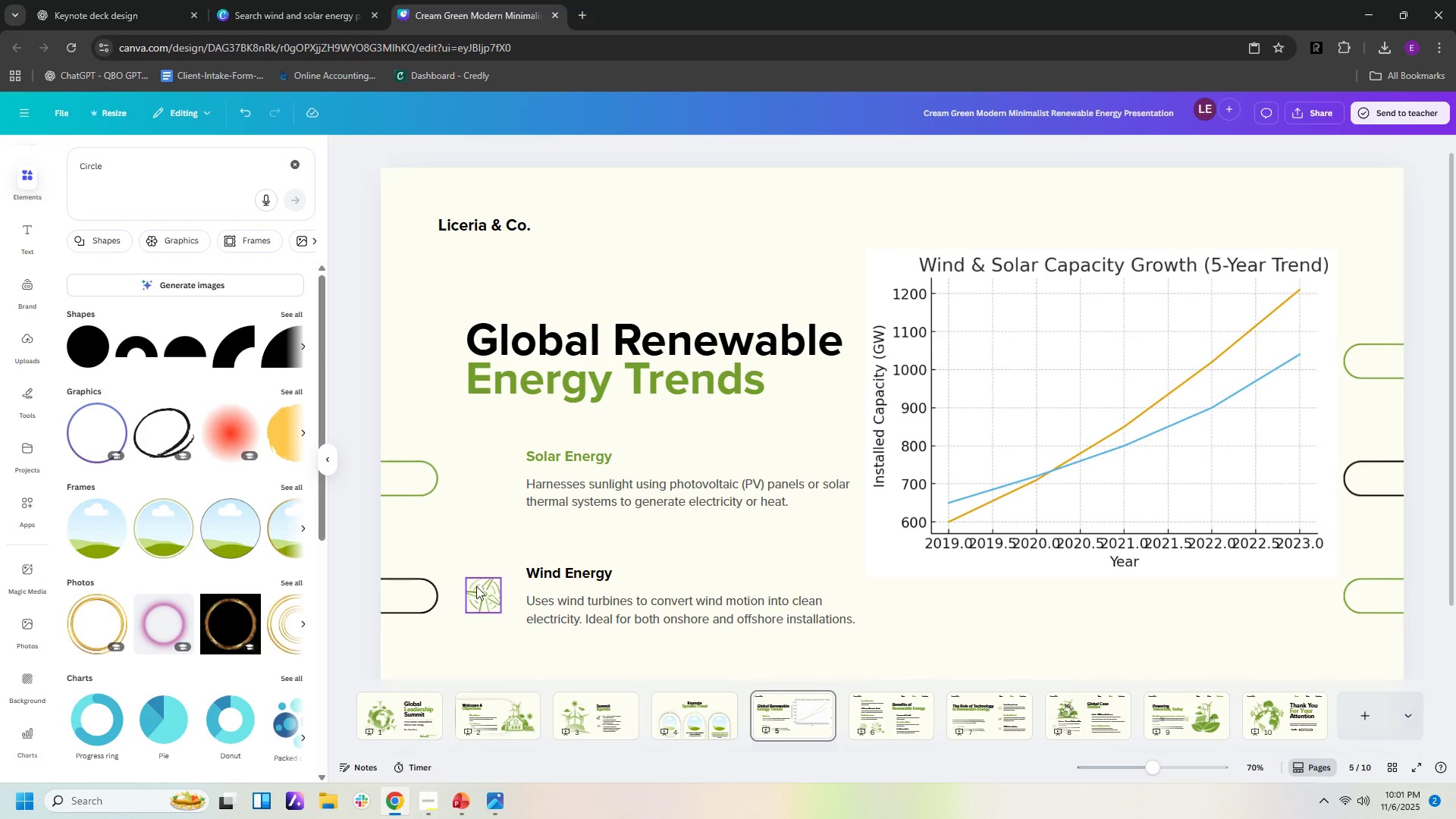 
left_click([479, 446])
 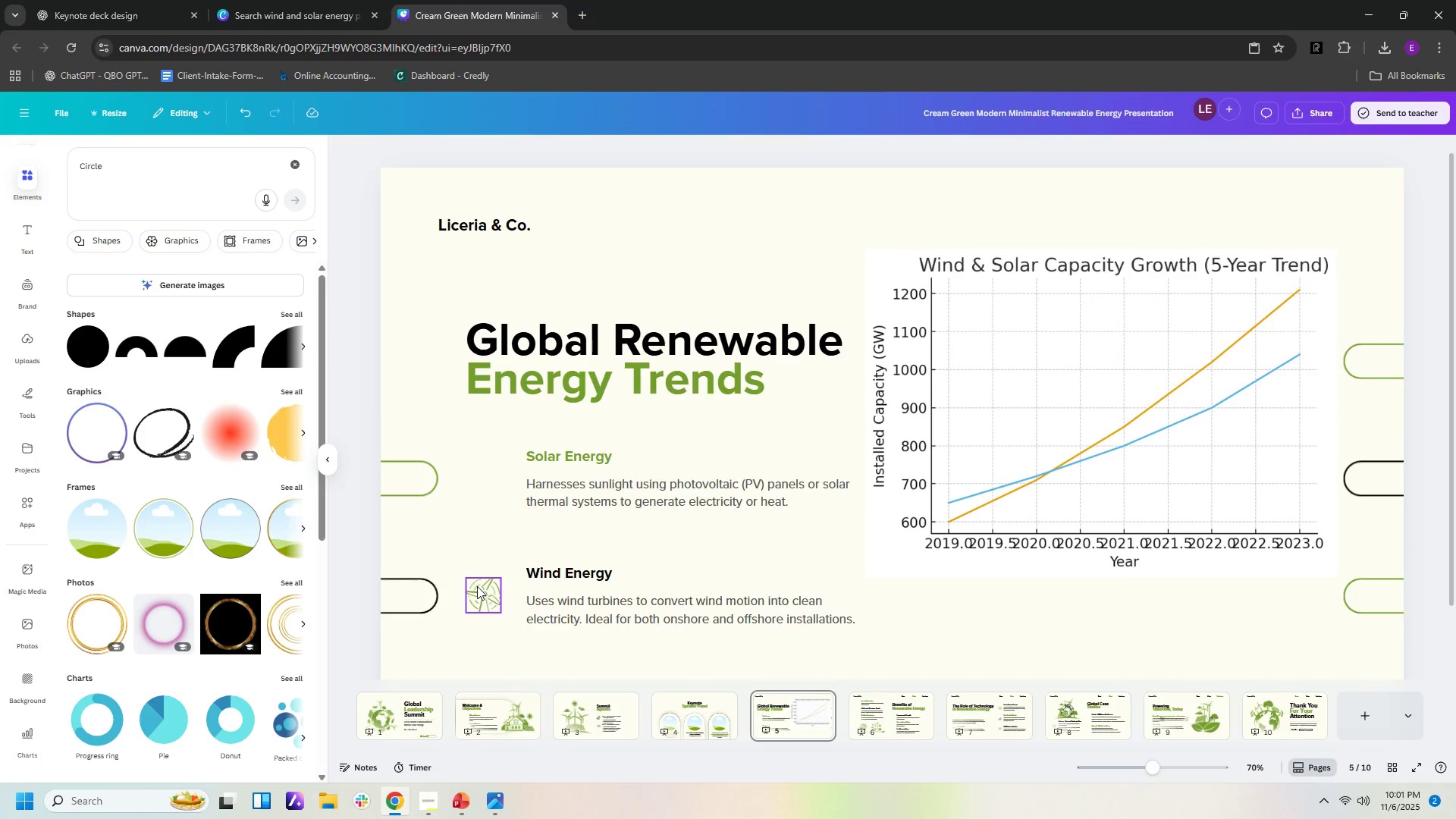 
left_click([476, 586])
 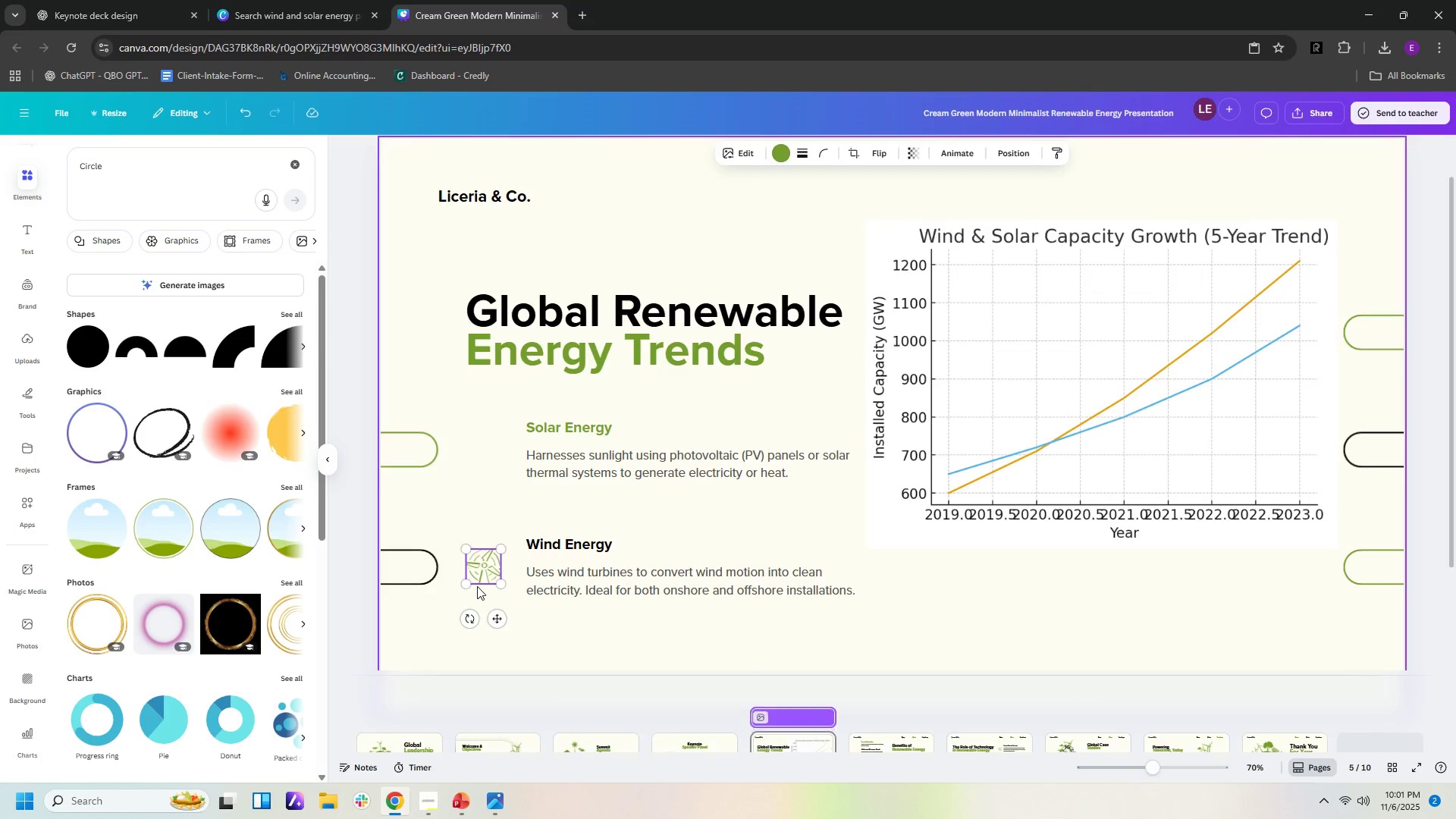 
key(Delete)
 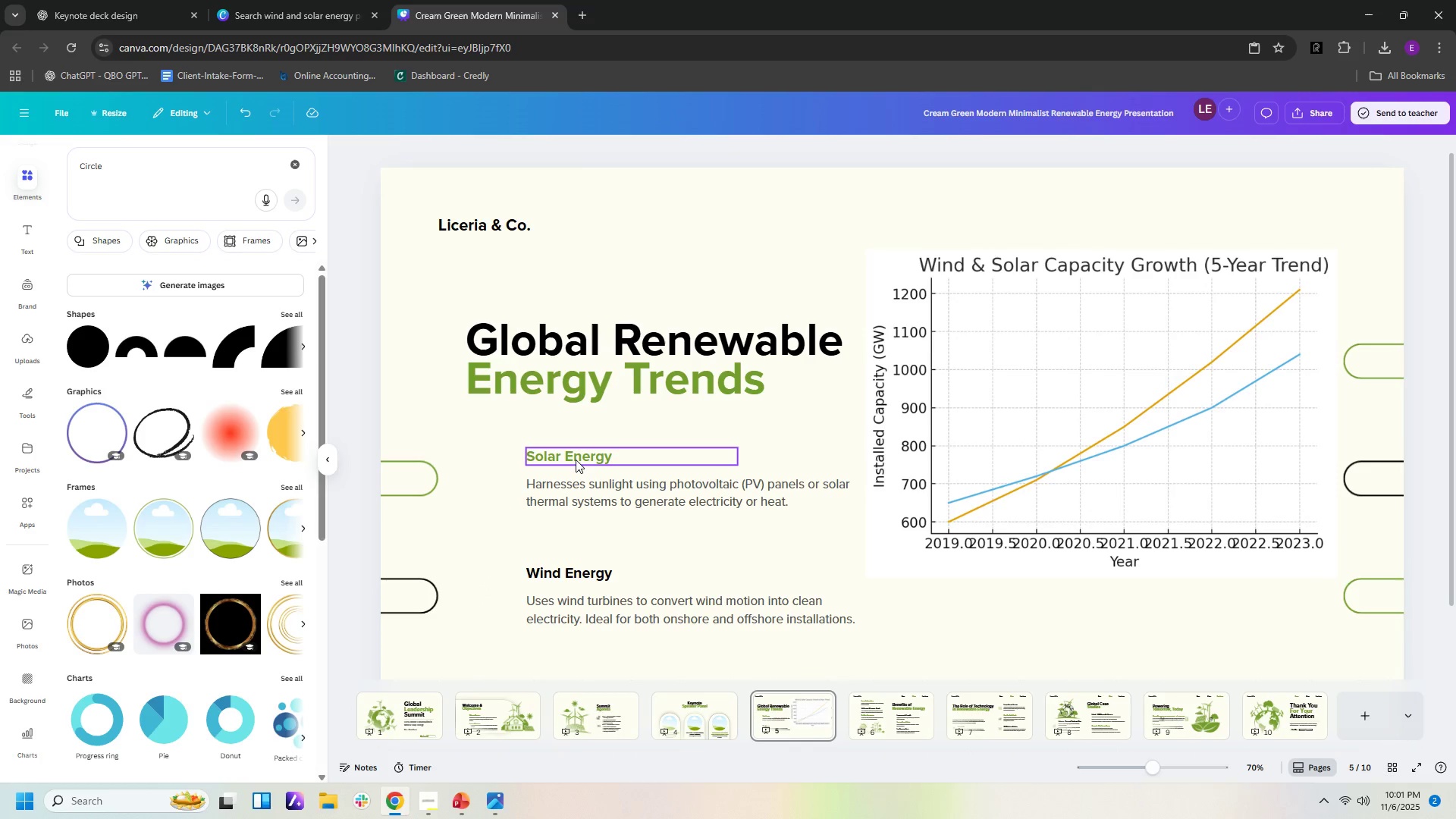 
left_click([576, 459])
 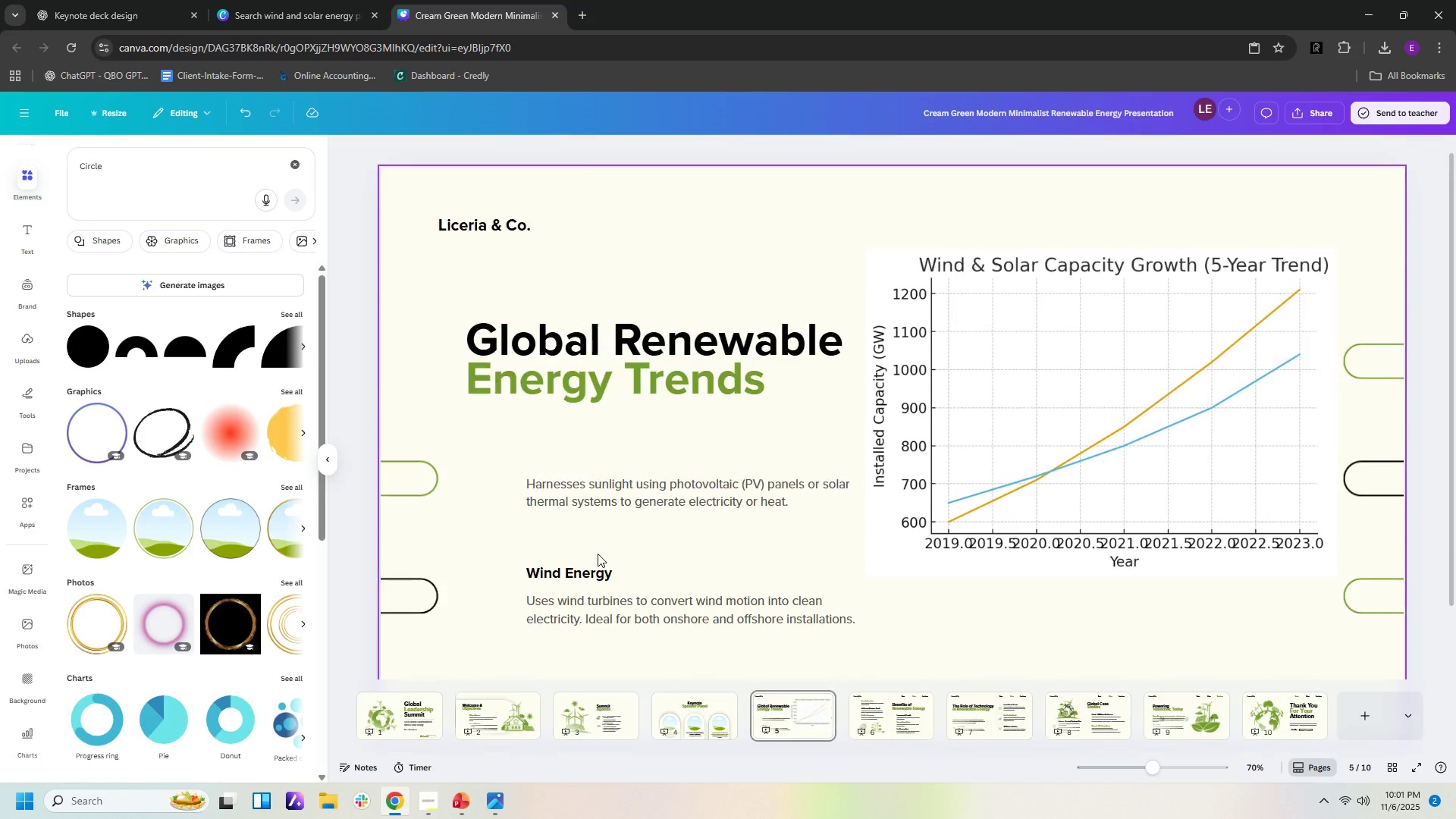 
key(Delete)
 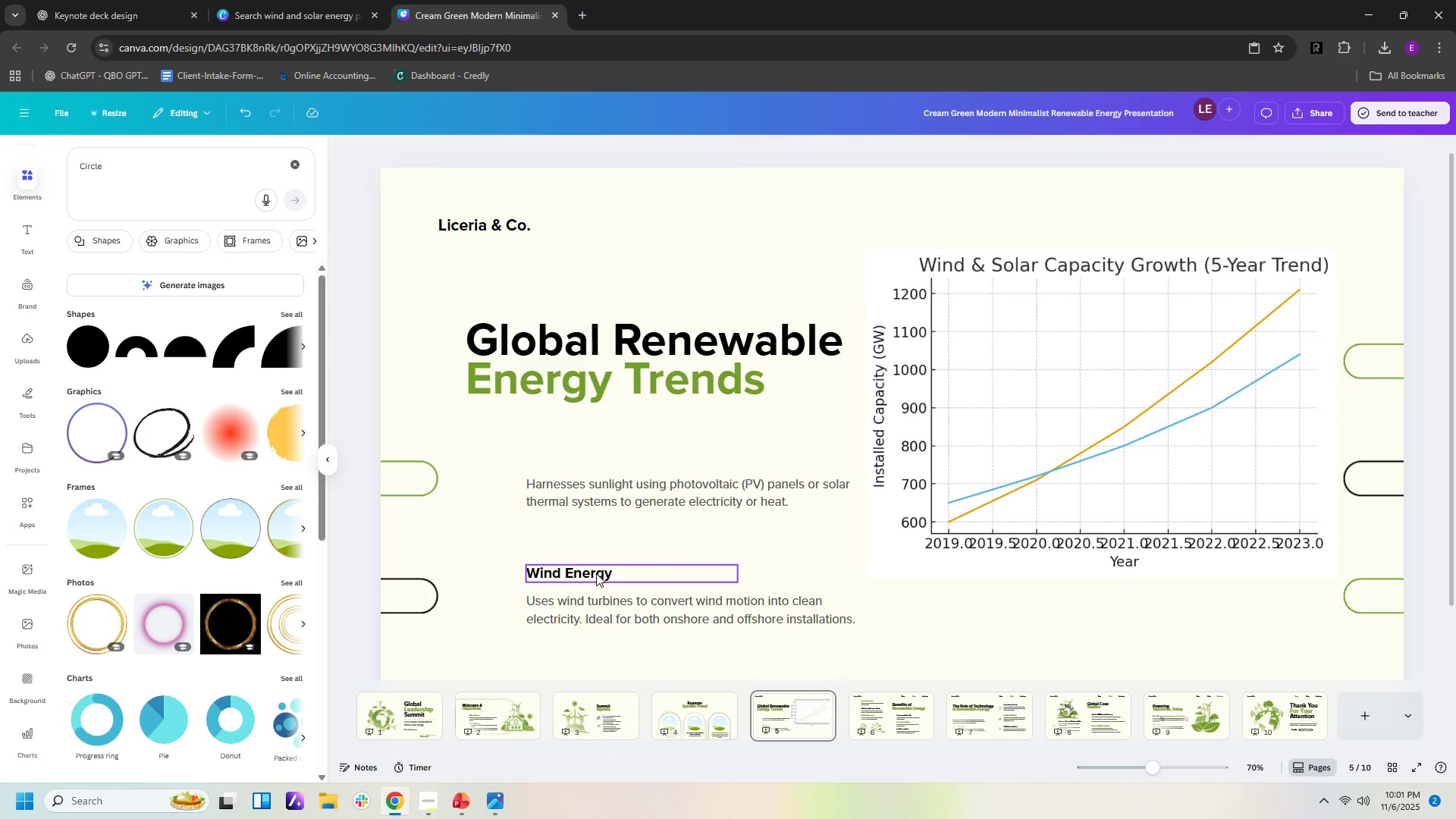 
left_click([596, 573])
 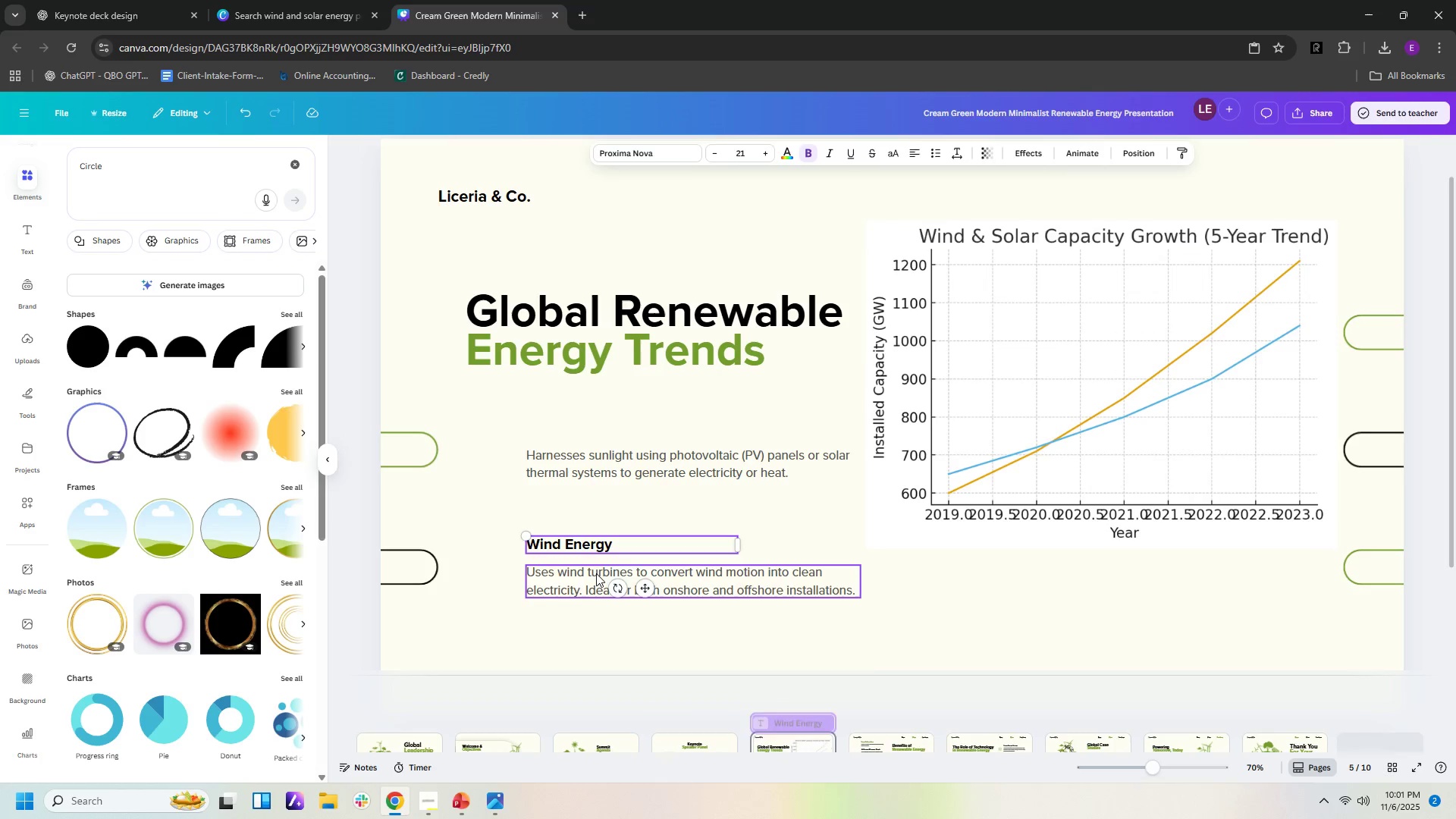 
key(Delete)
 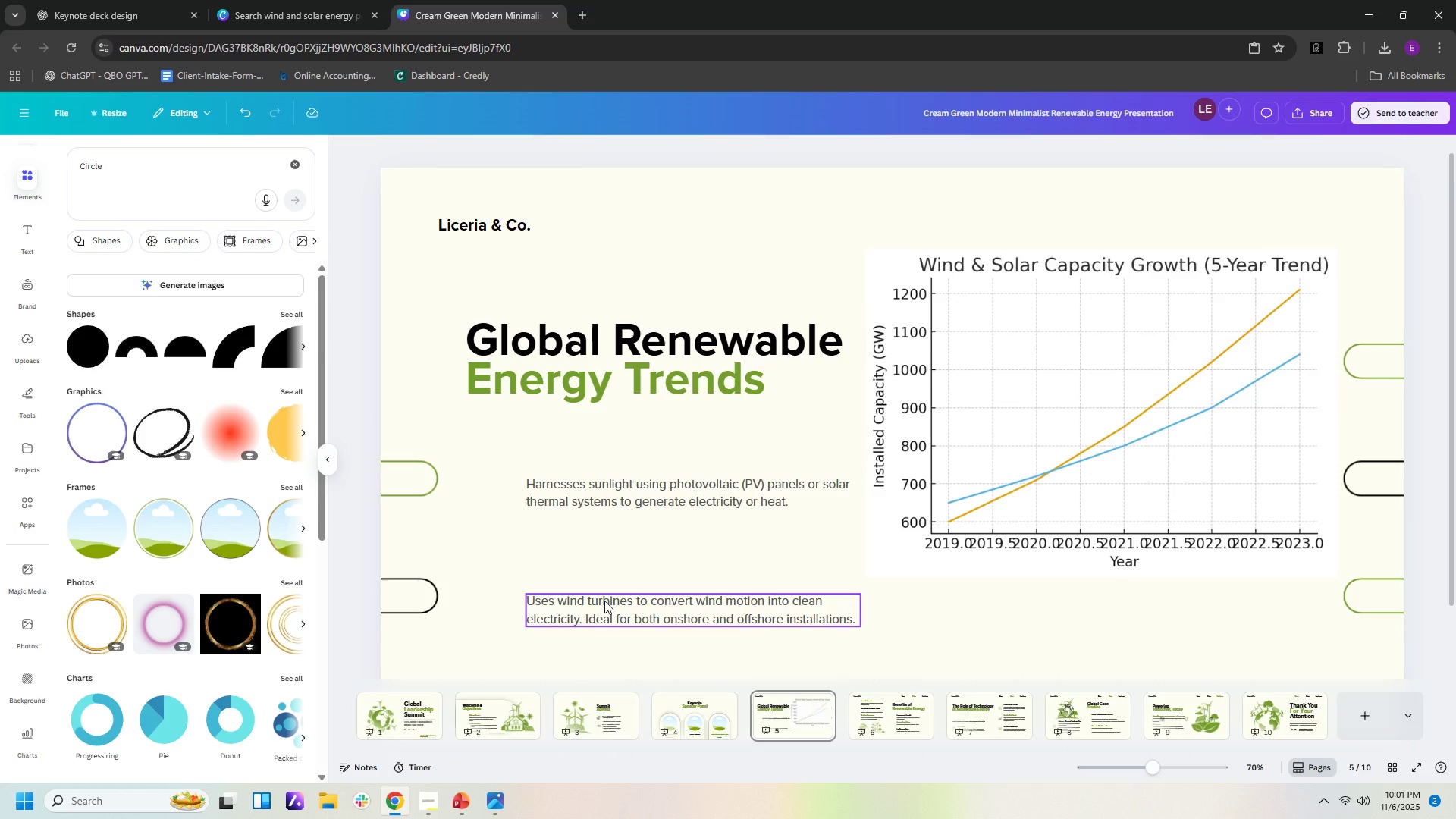 
left_click([604, 601])
 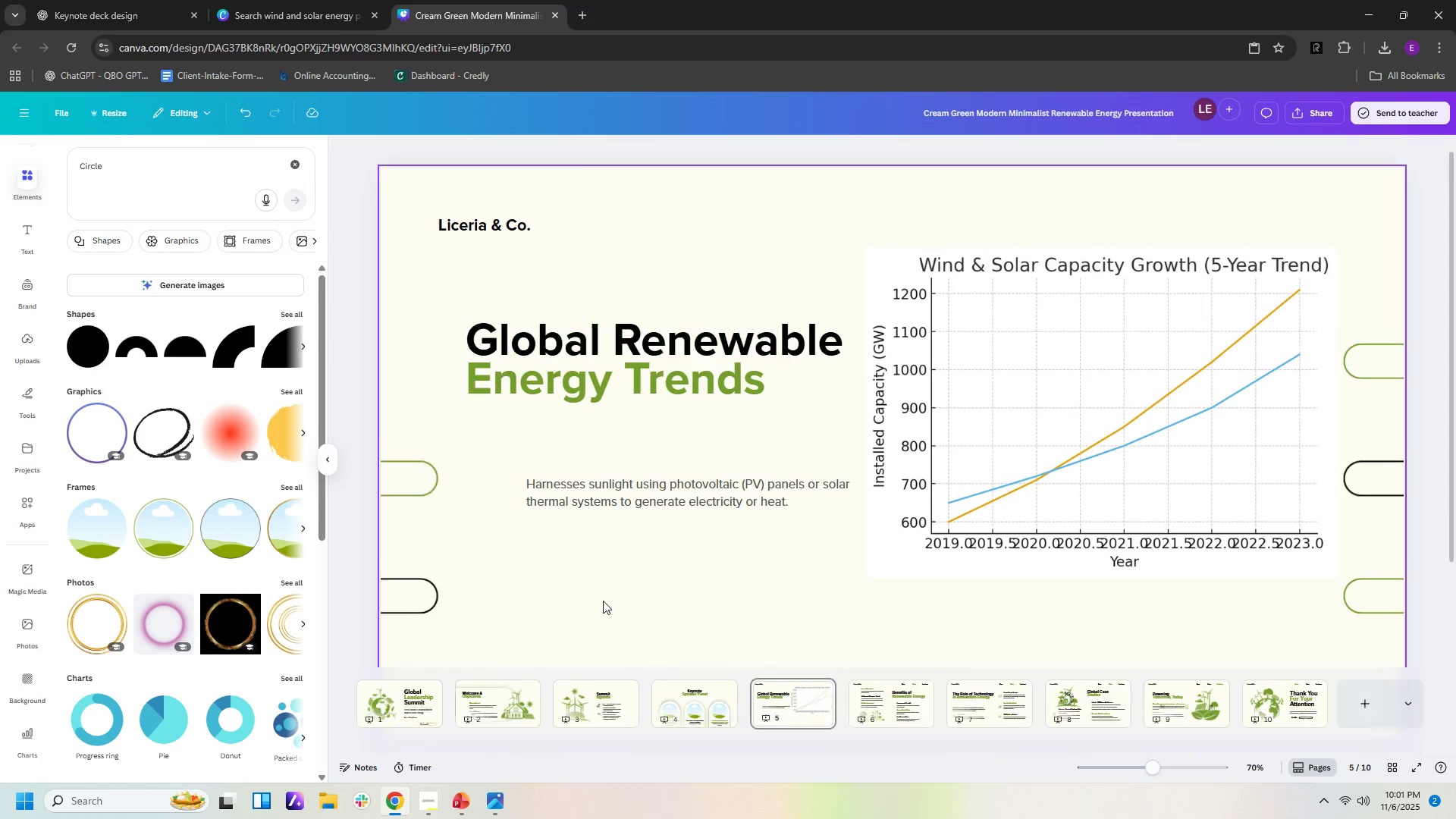 
key(Delete)
 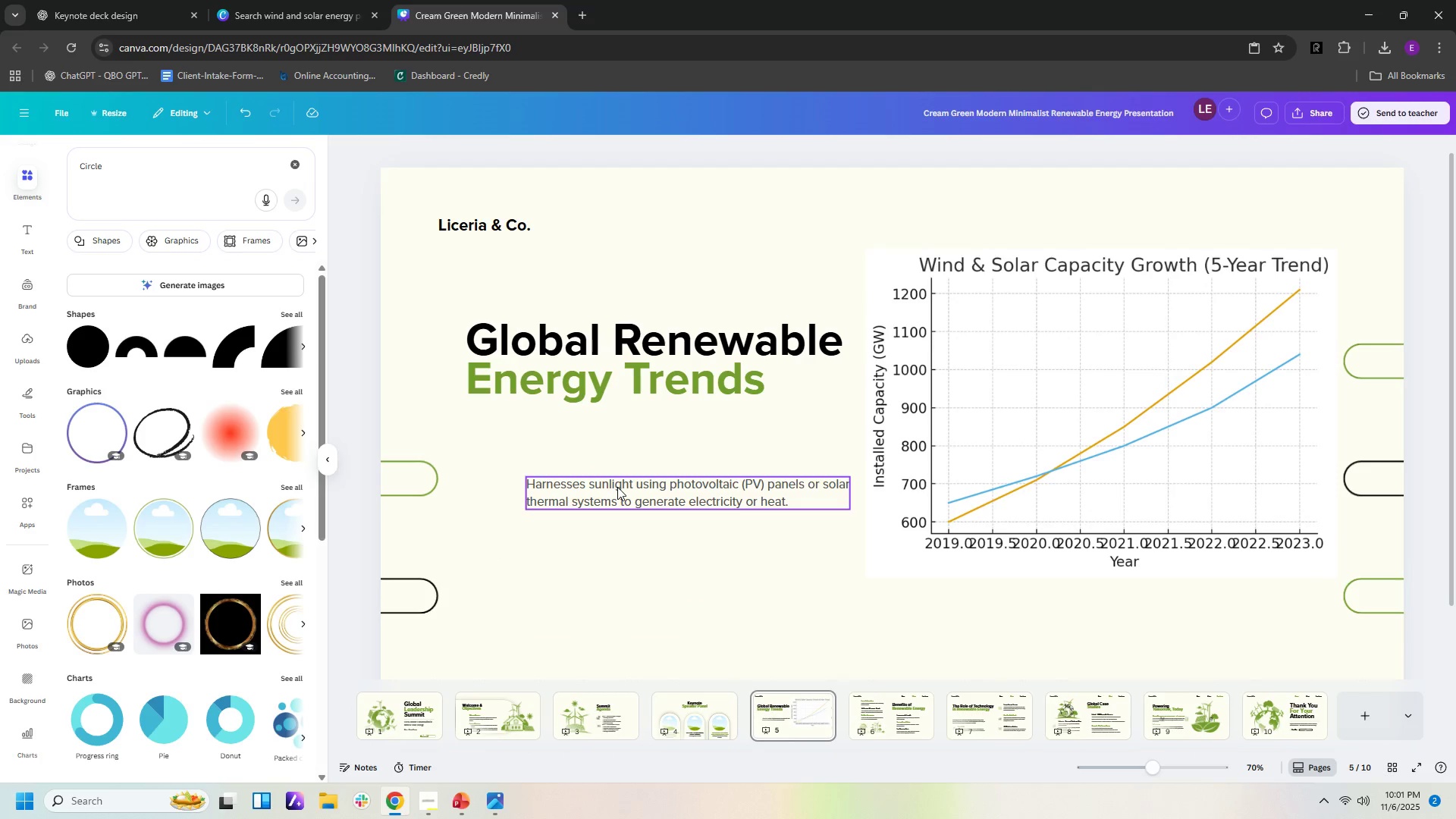 
left_click_drag(start_coordinate=[617, 487], to_coordinate=[557, 445])
 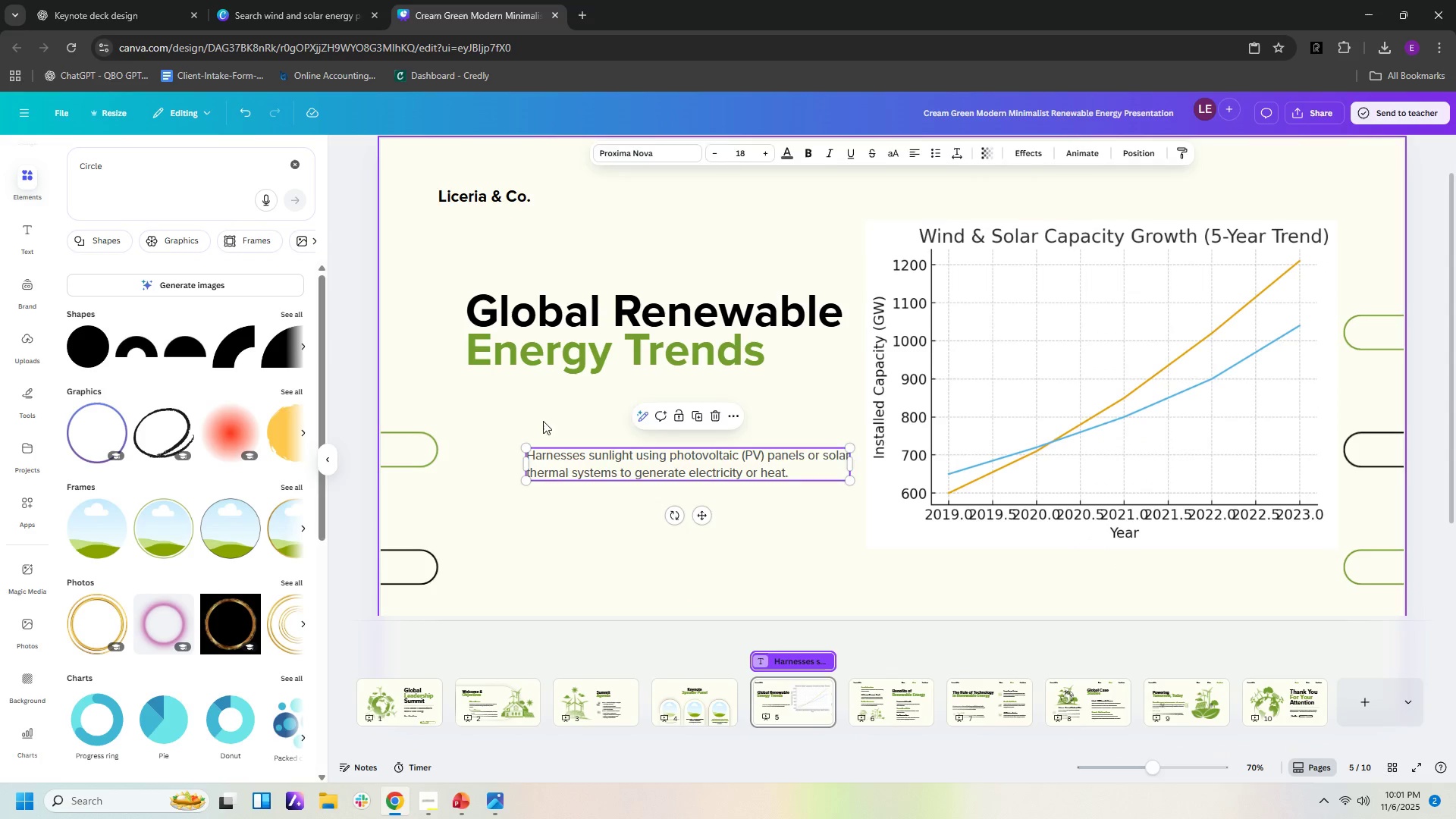 
left_click([534, 421])